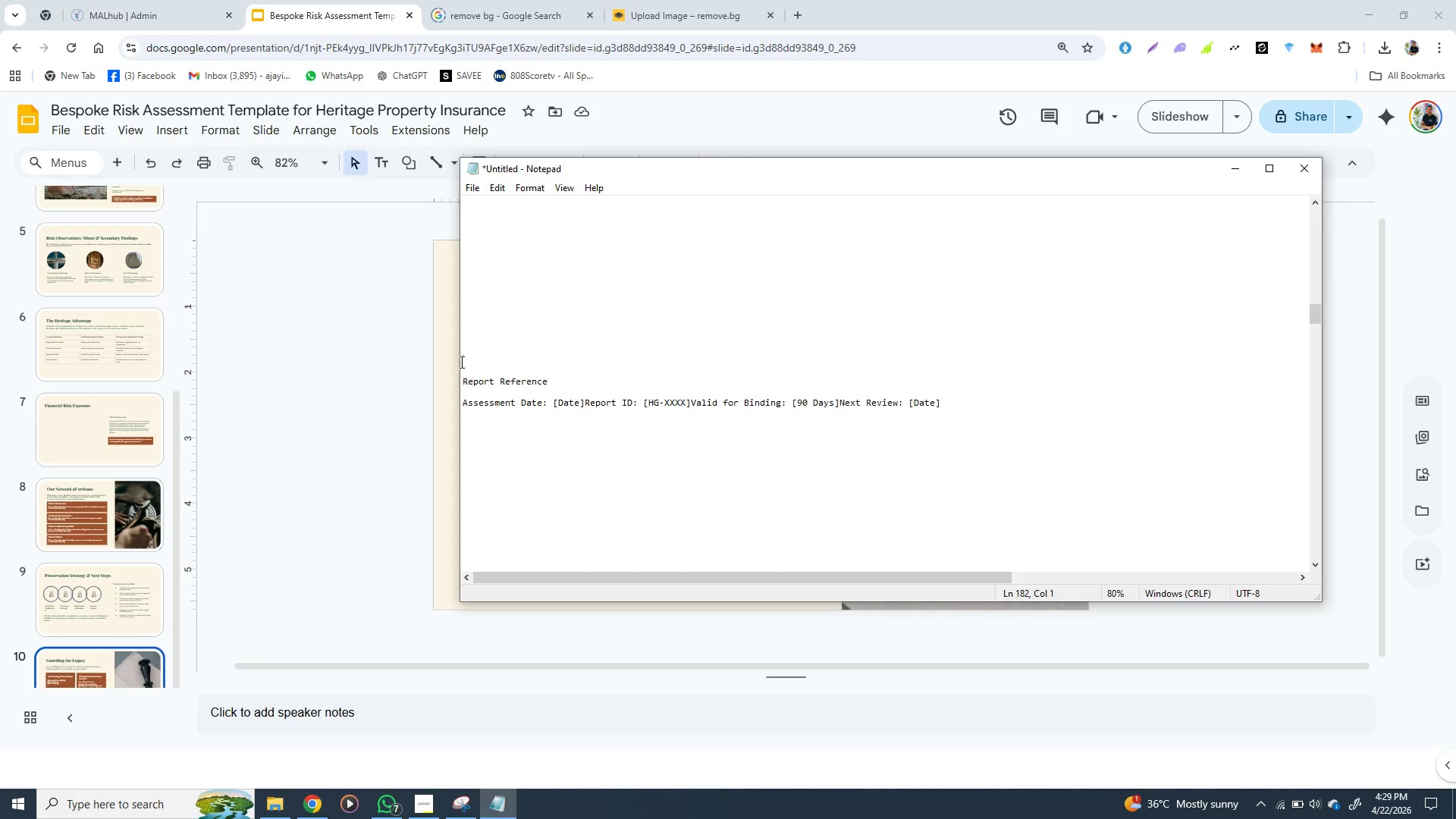 
key(Control+X)
 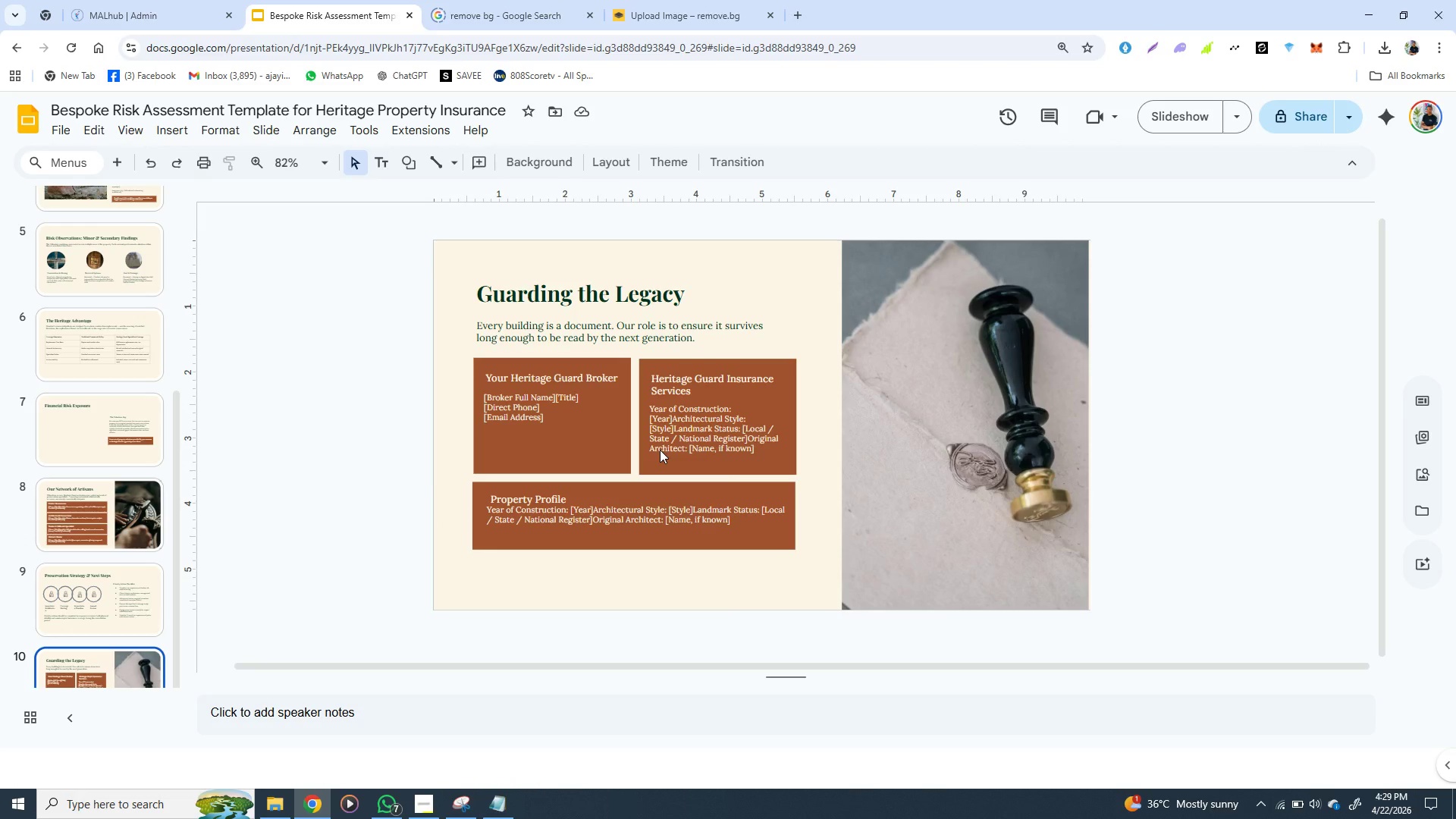 
left_click([420, 511])
 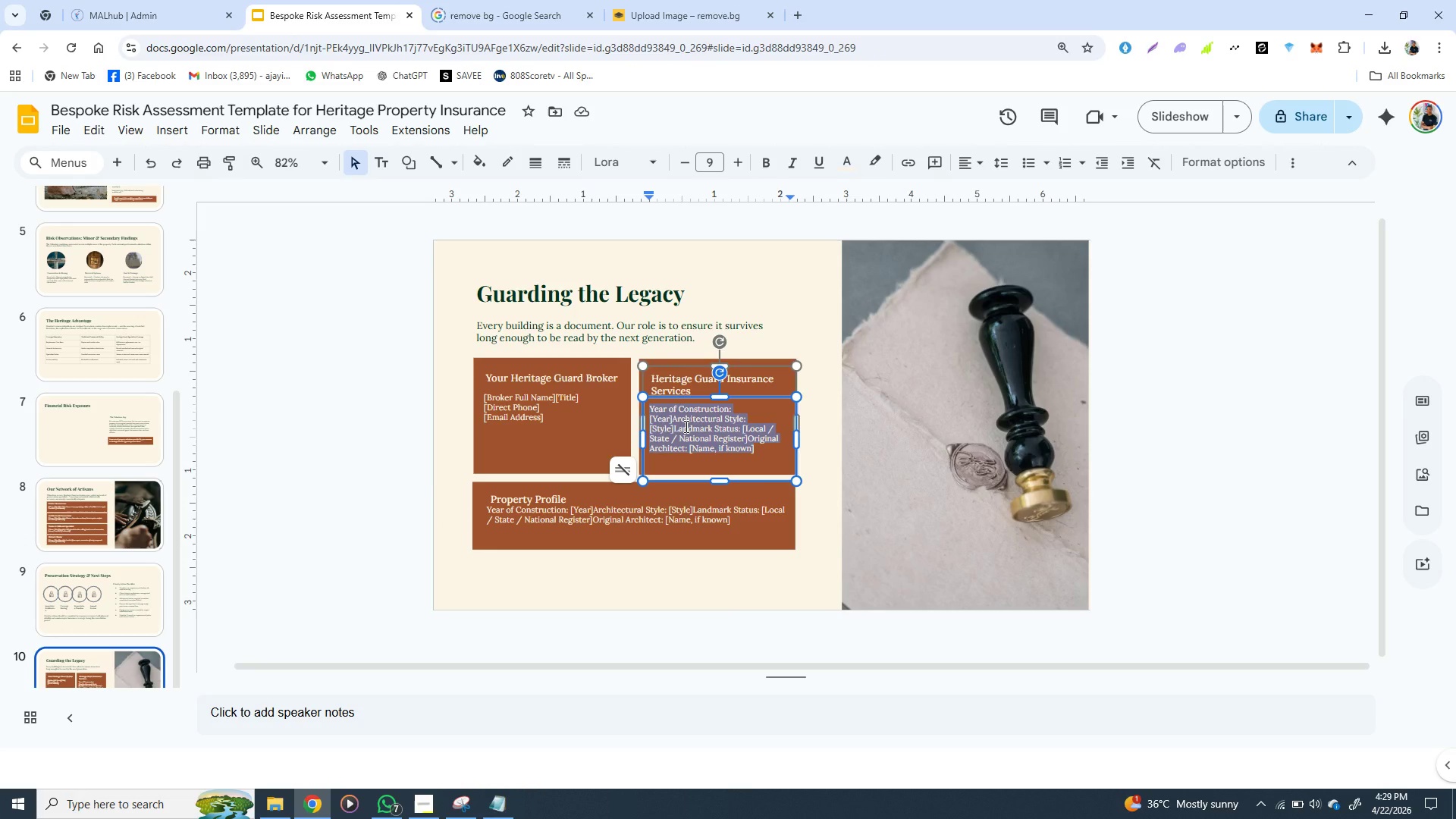 
double_click([685, 426])
 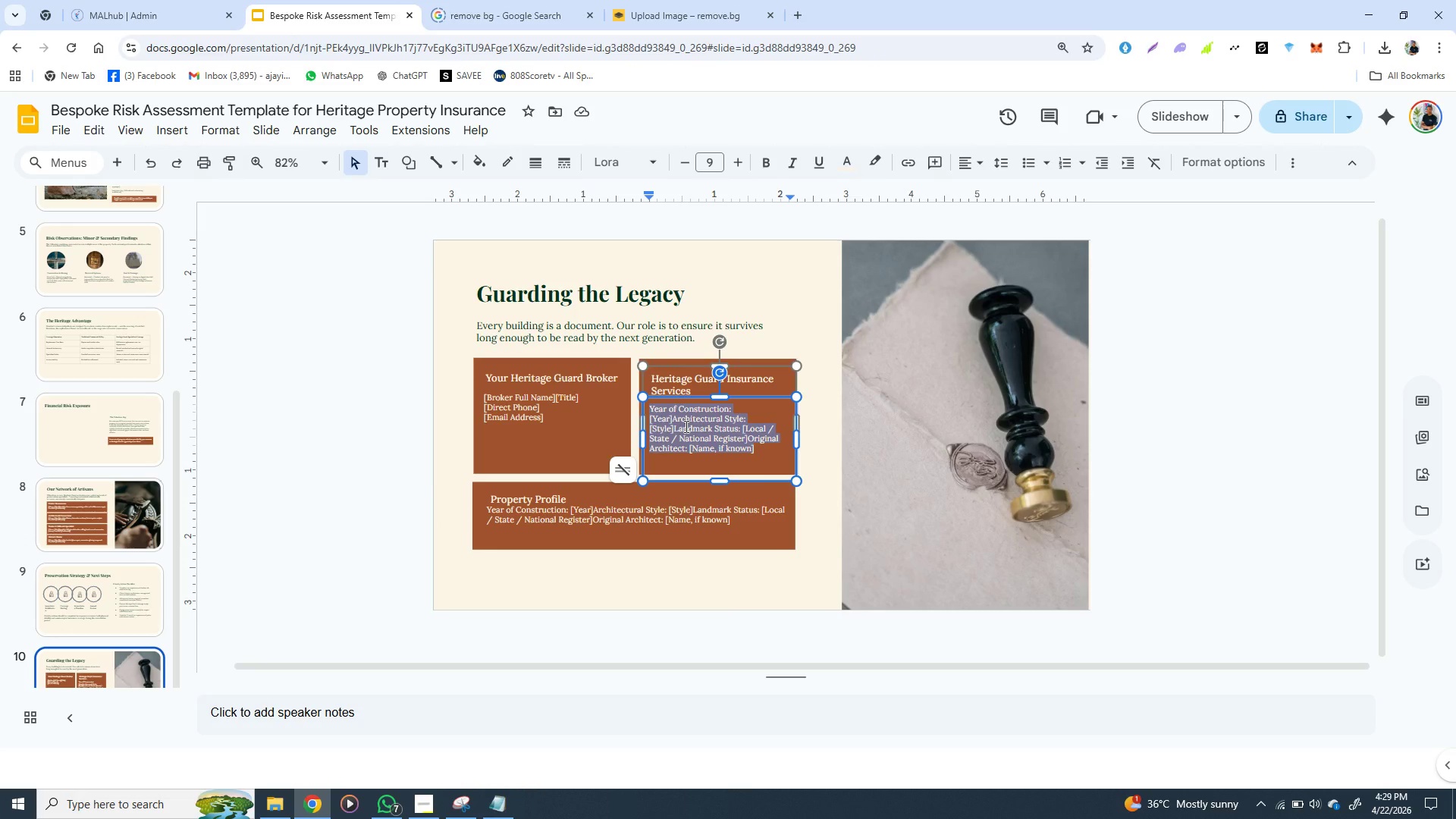 
triple_click([685, 426])
 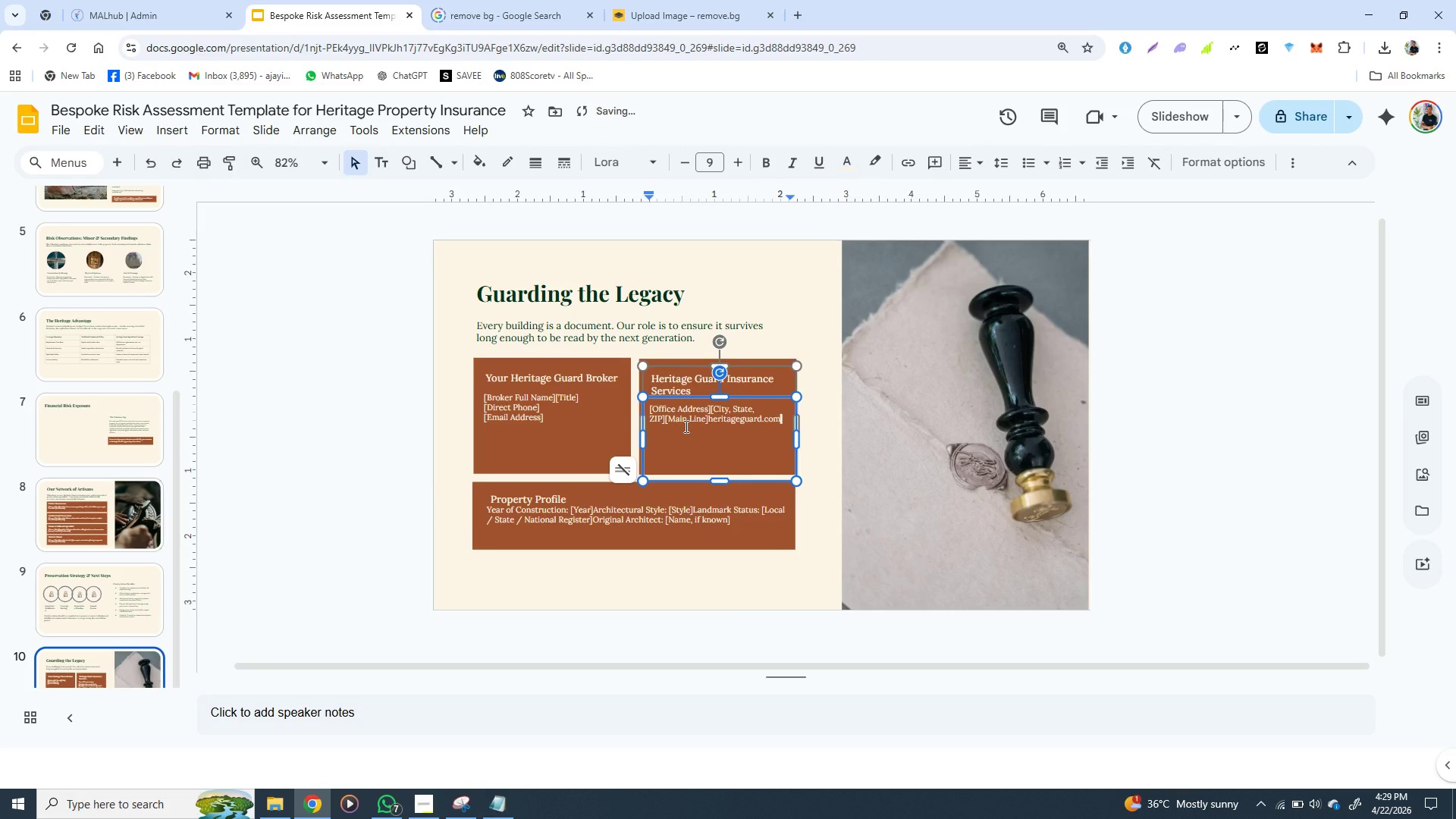 
key(Control+V)
 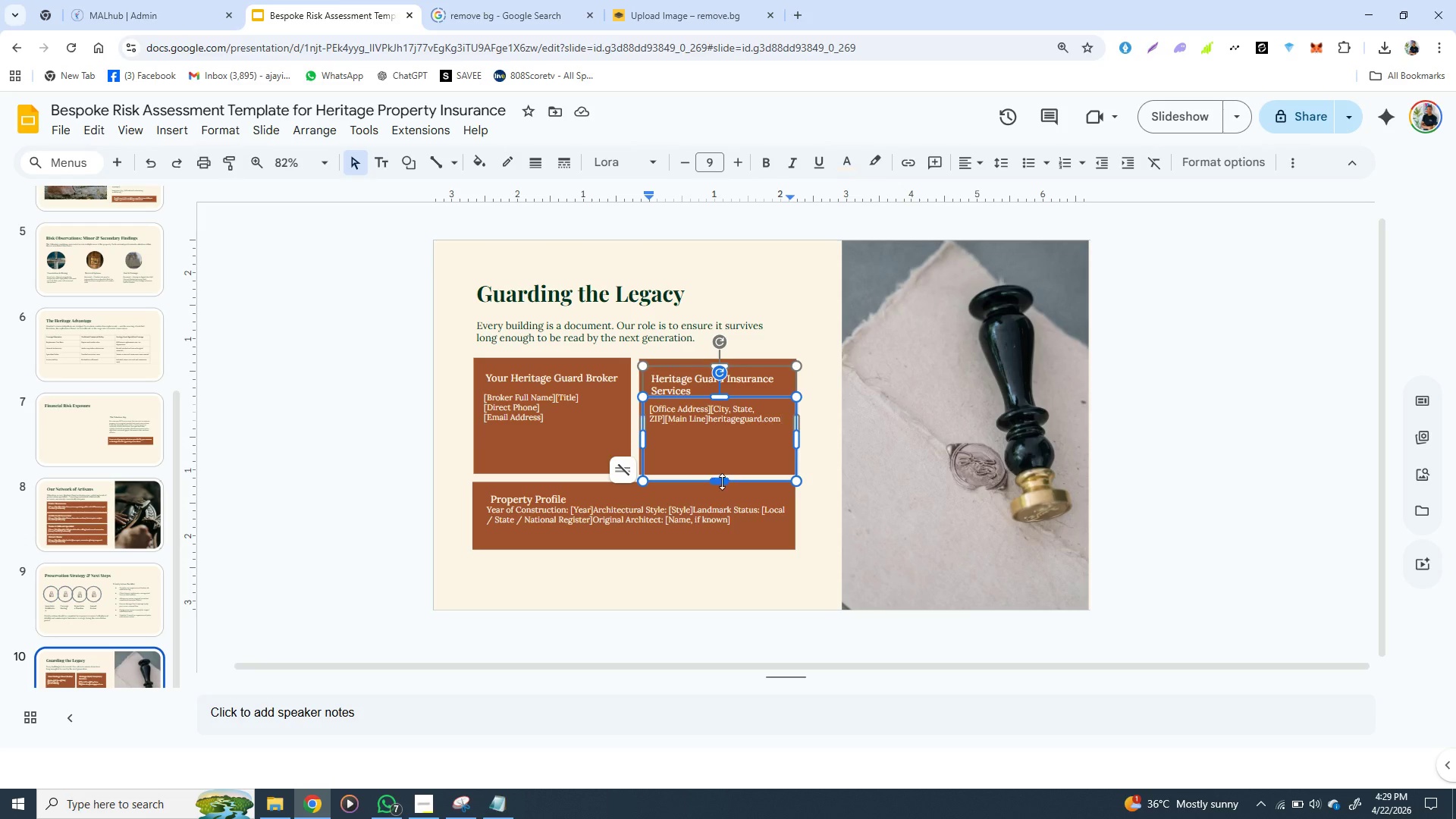 
wait(6.23)
 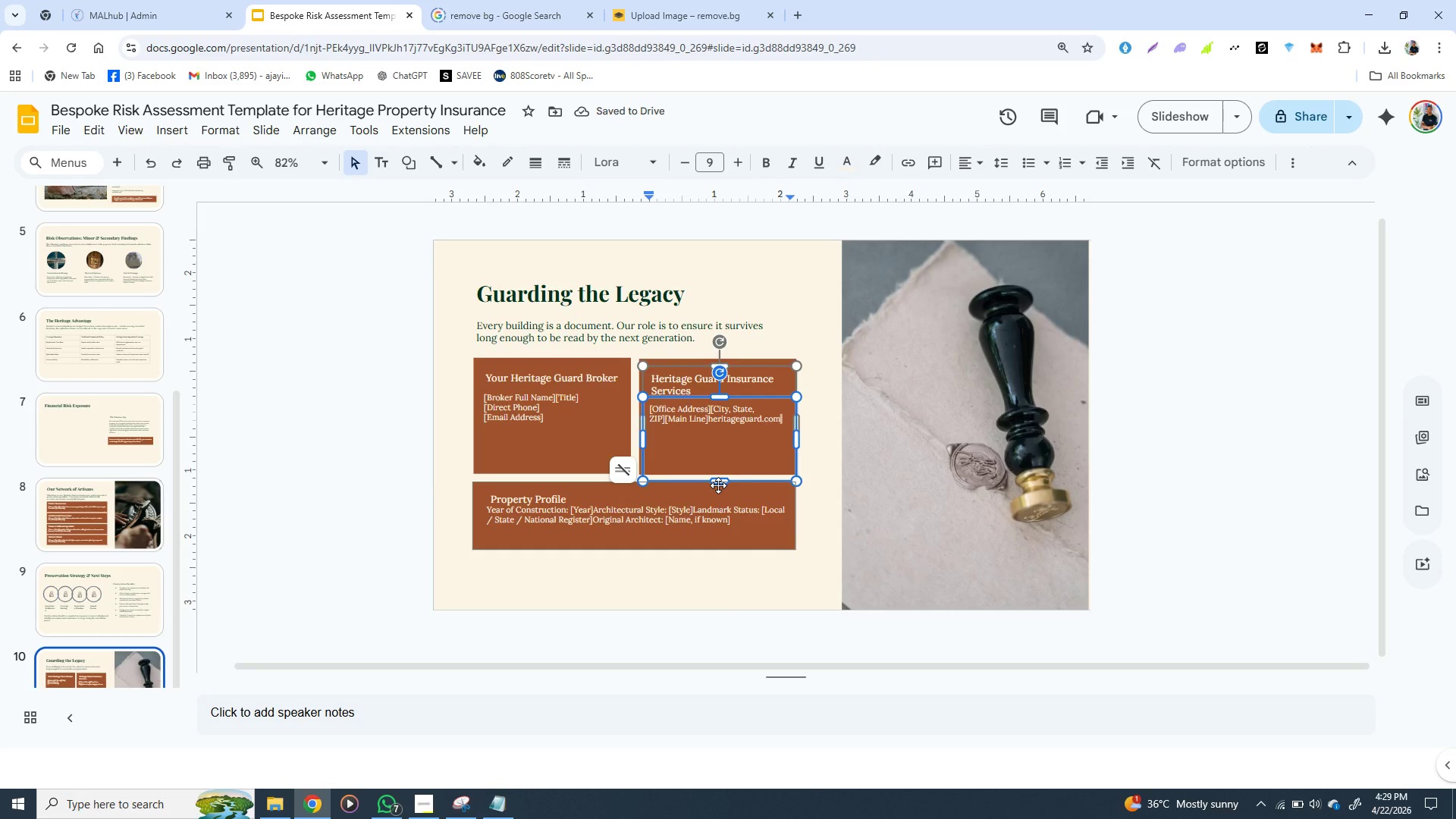 
left_click_drag(start_coordinate=[722, 482], to_coordinate=[722, 450])
 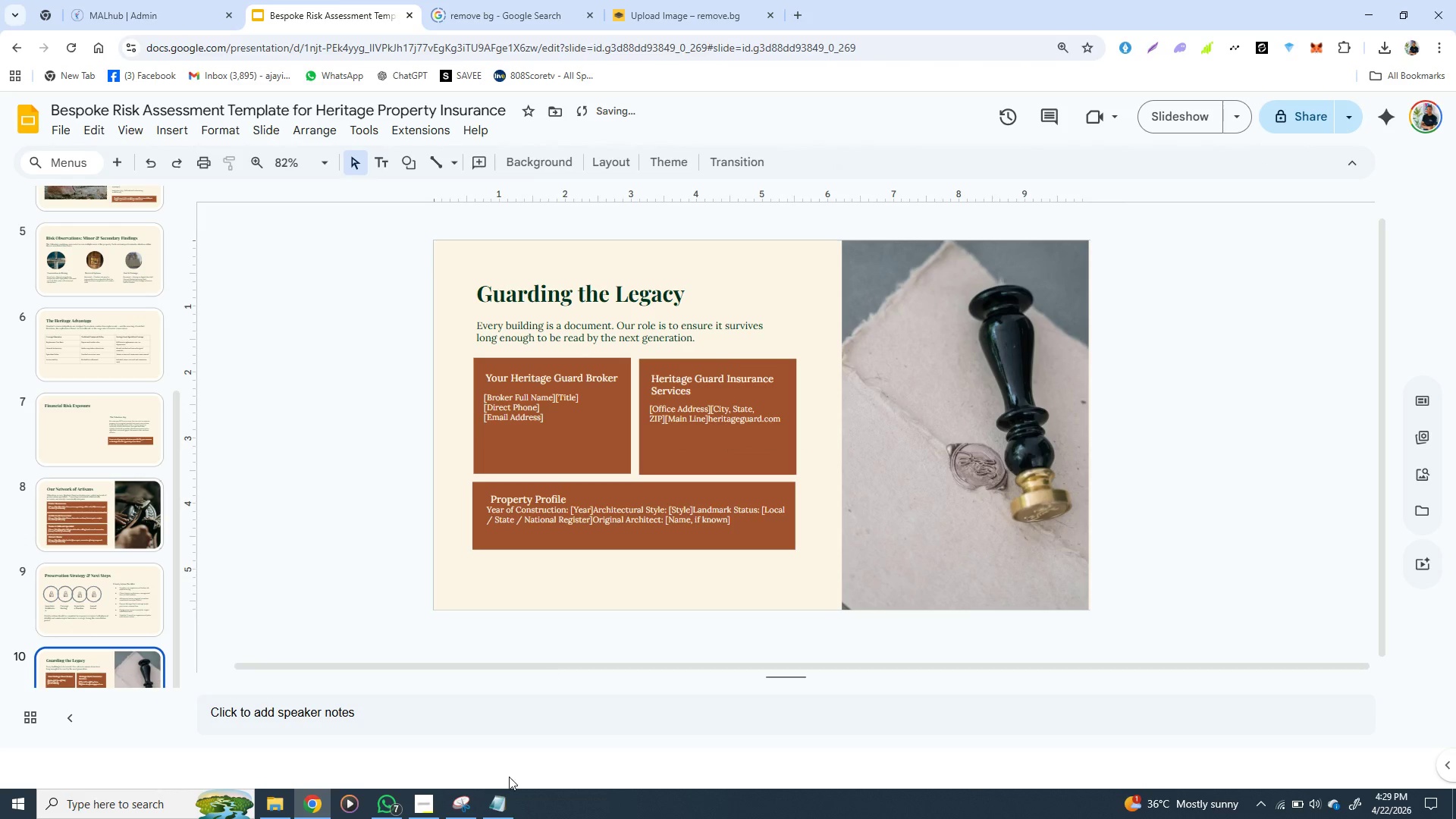 
left_click([615, 560])
 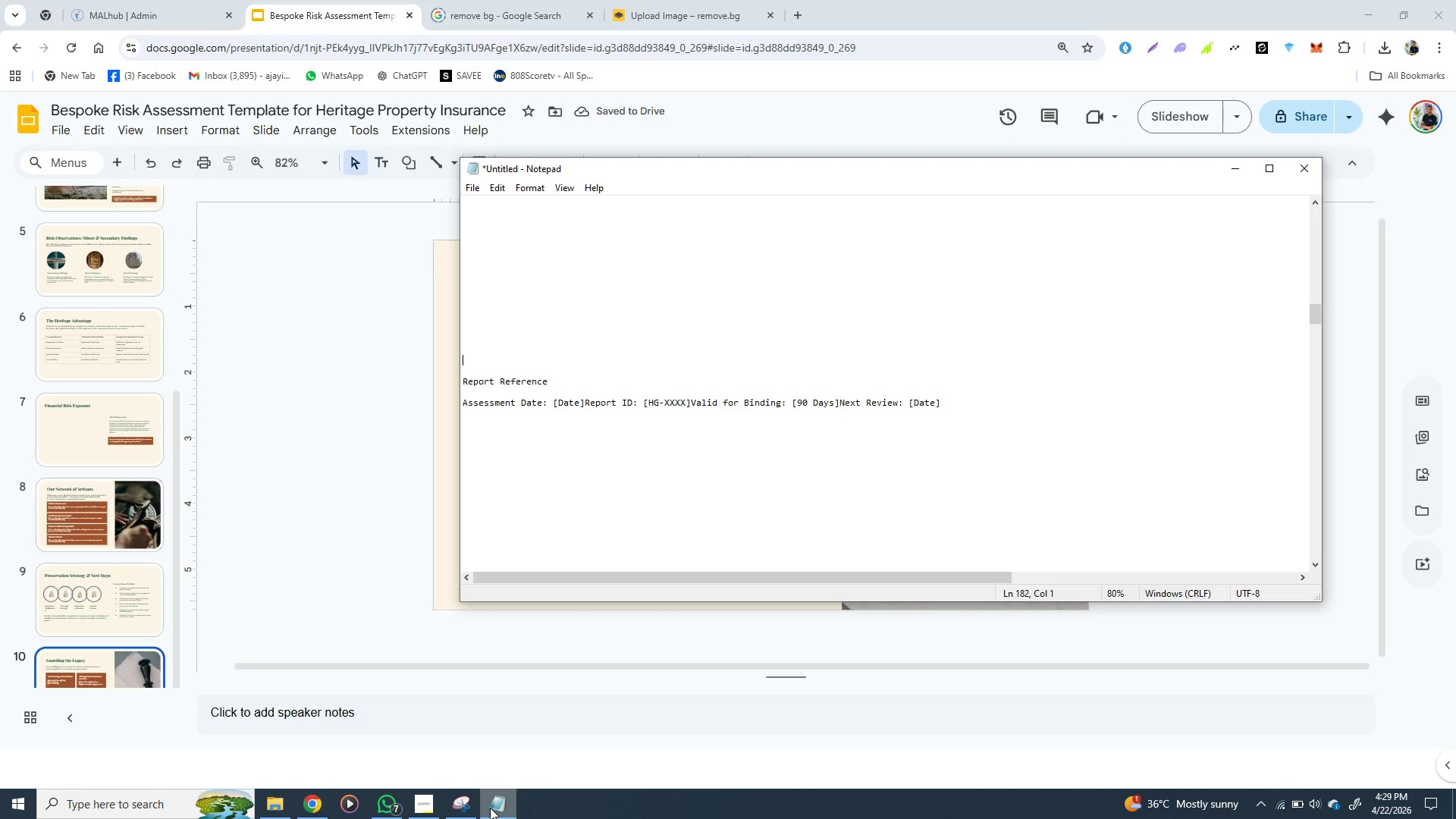 
left_click([488, 818])
 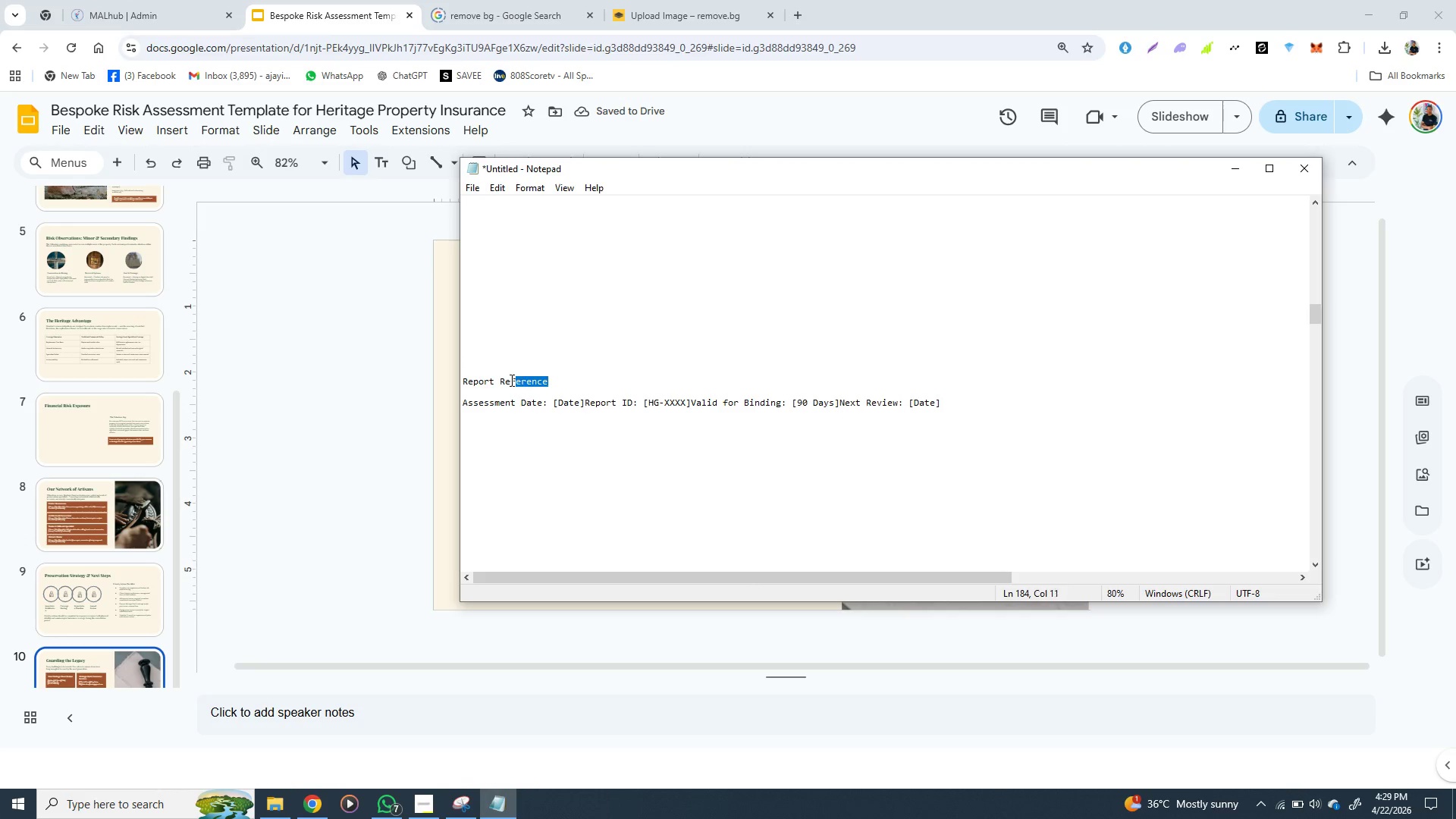 
left_click_drag(start_coordinate=[546, 381], to_coordinate=[462, 380])
 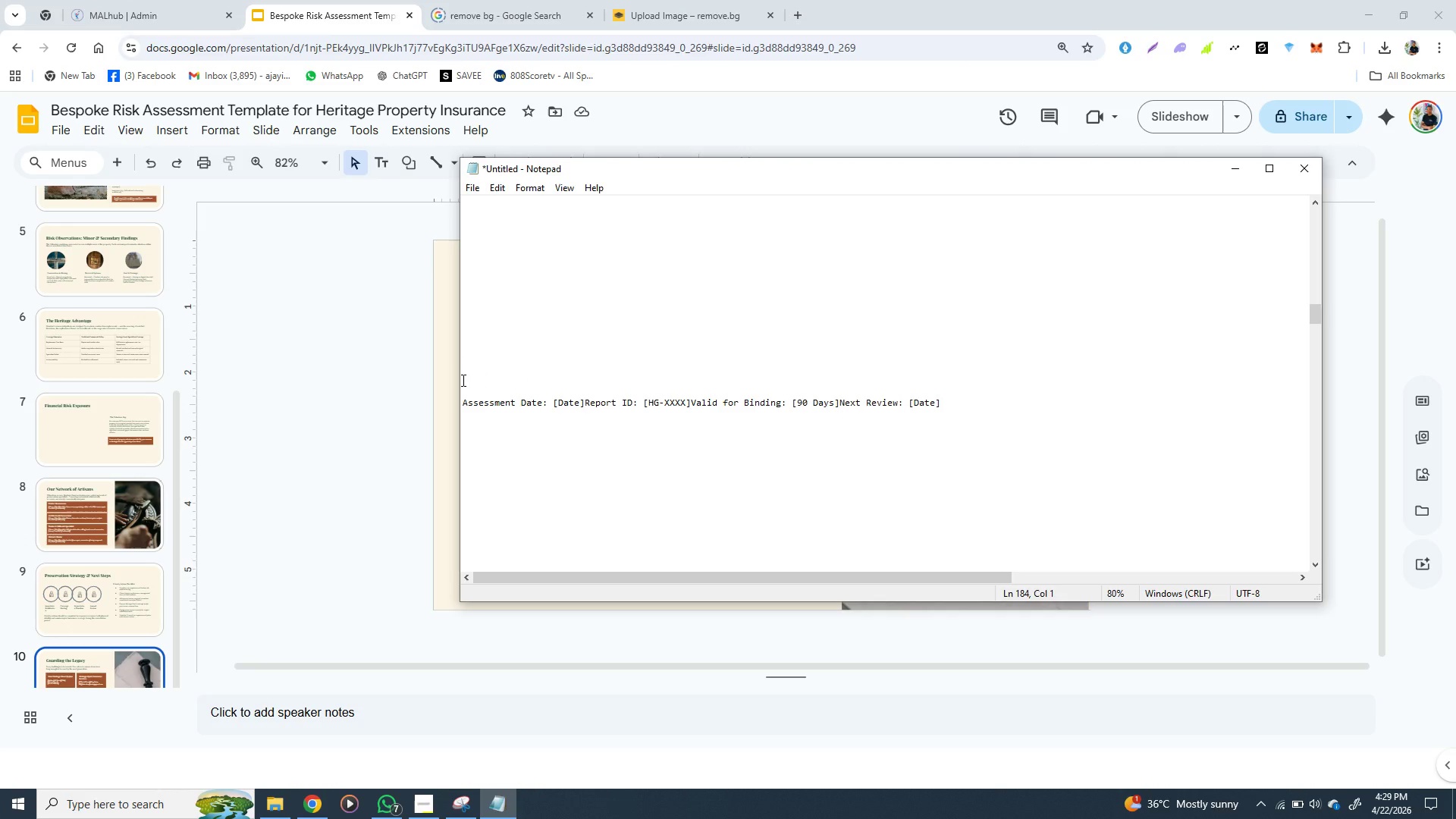 
key(Control+X)
 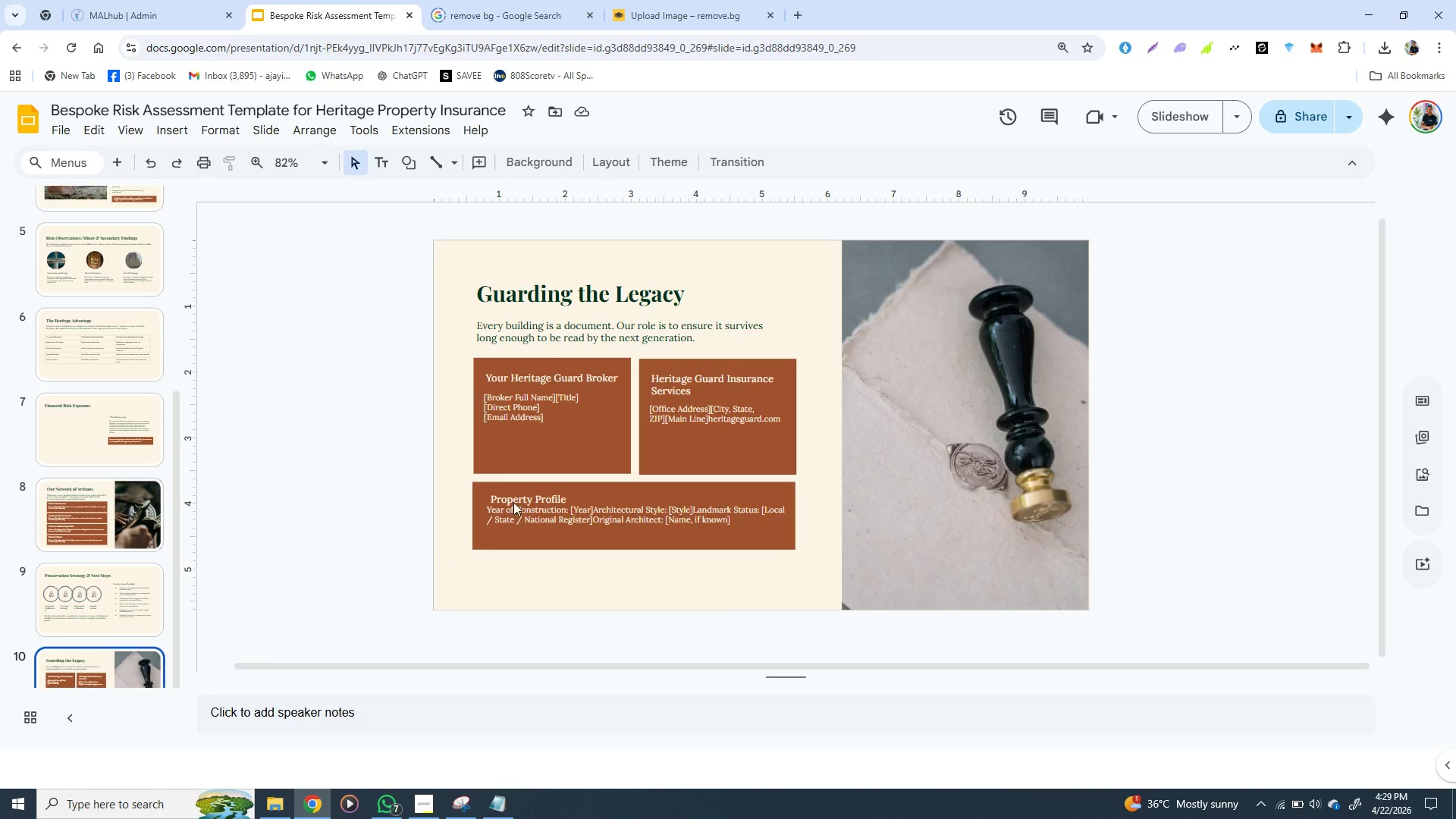 
left_click([440, 554])
 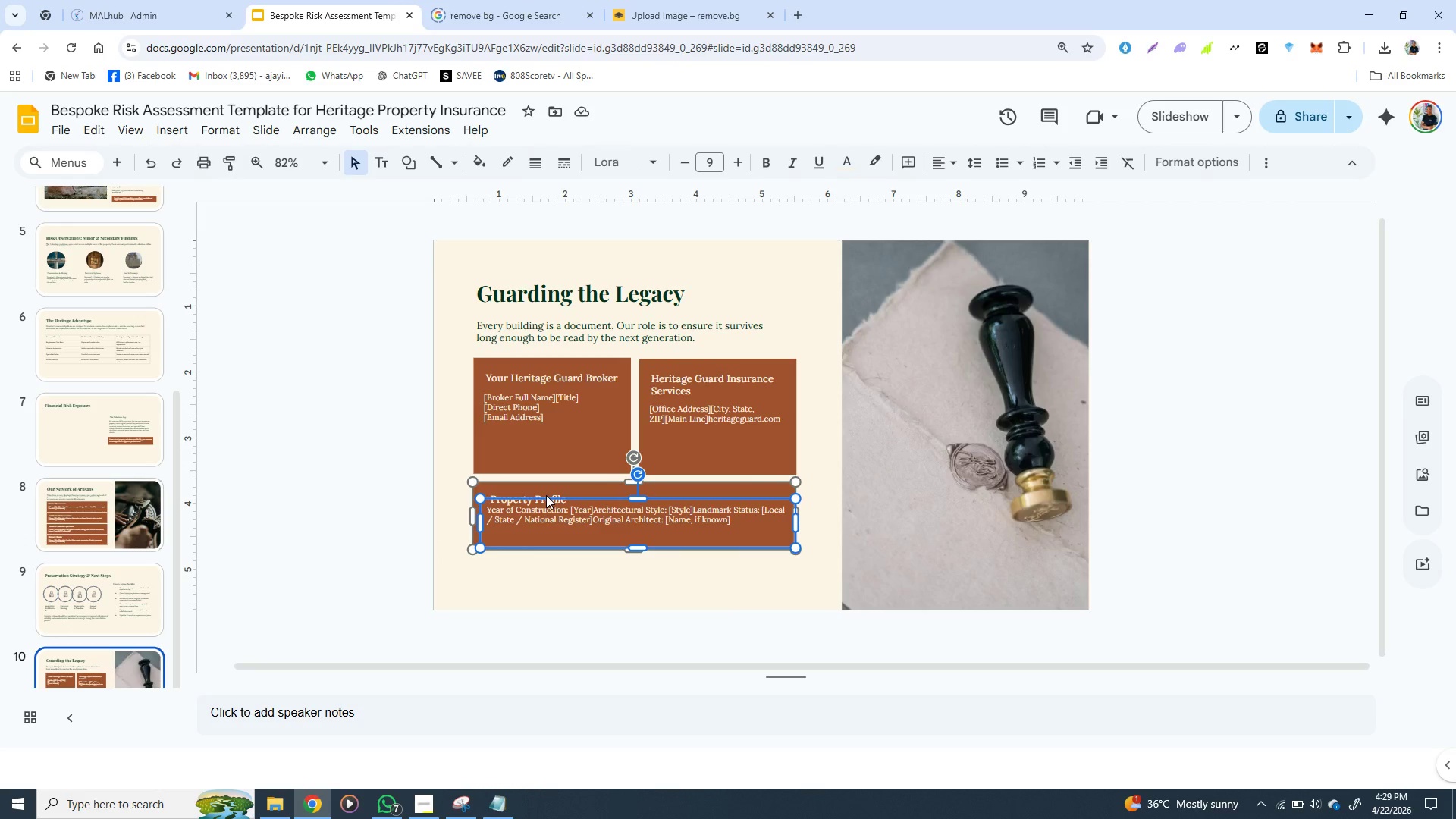 
double_click([546, 495])
 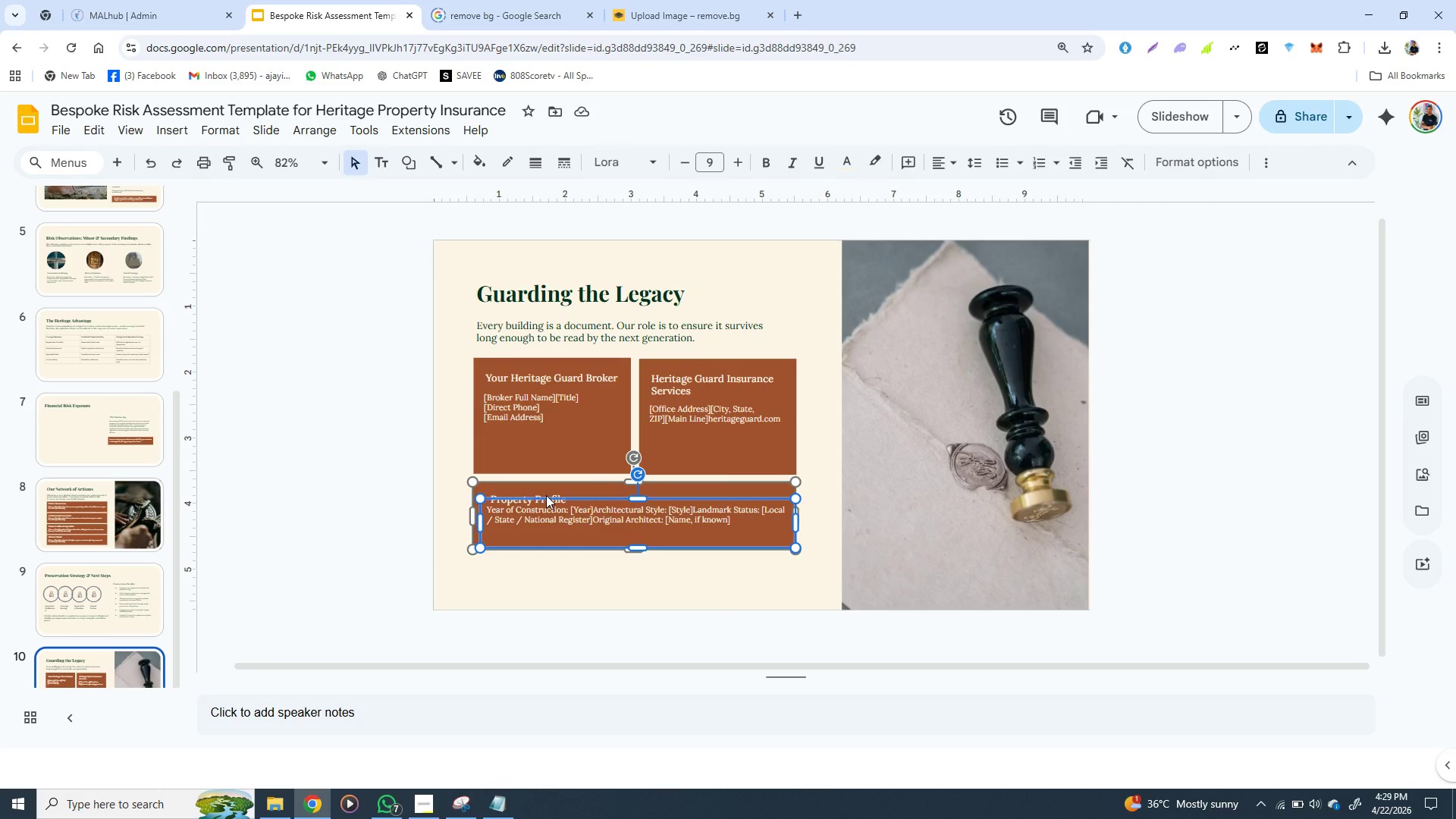 
triple_click([546, 495])
 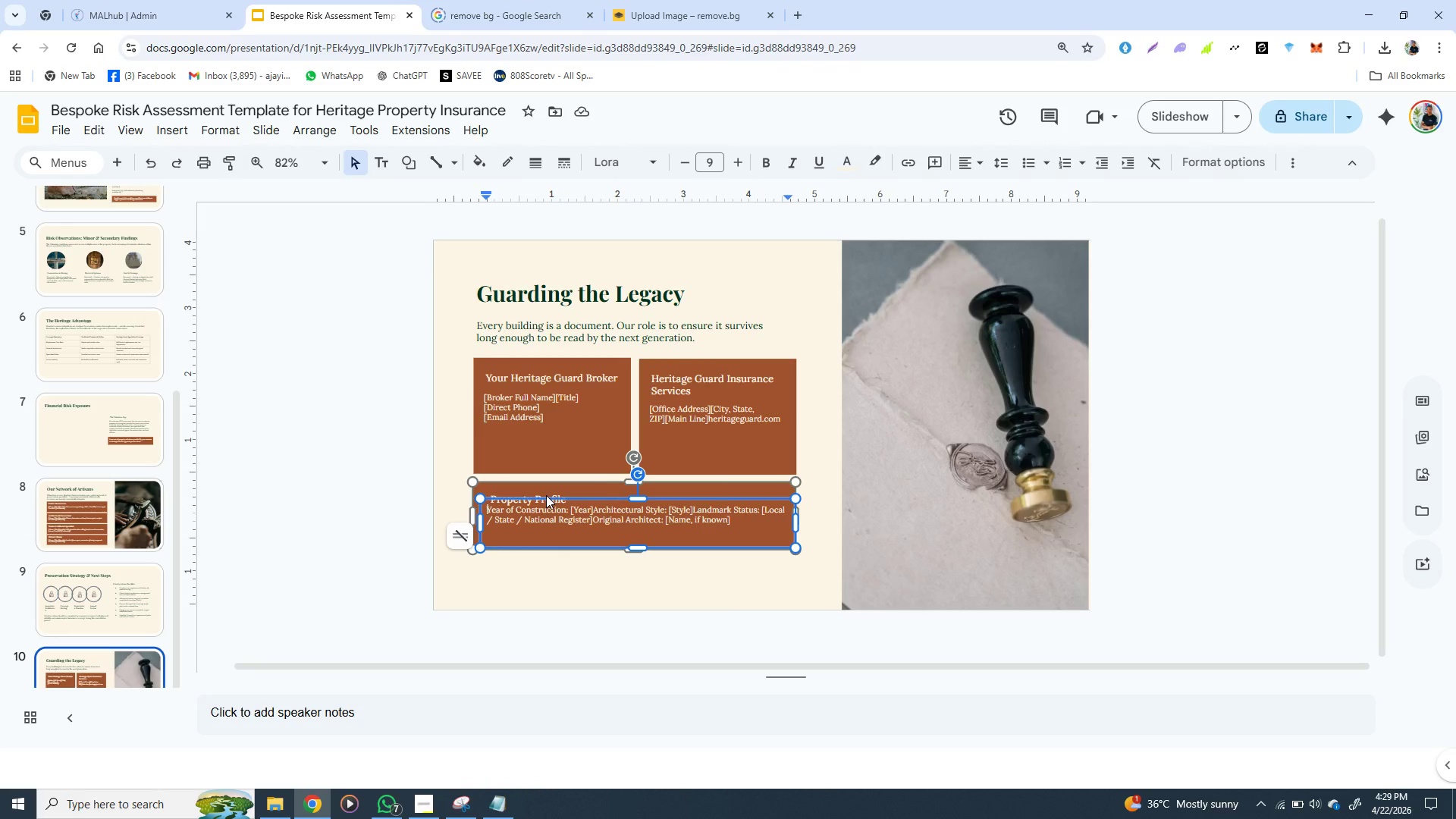 
double_click([546, 495])
 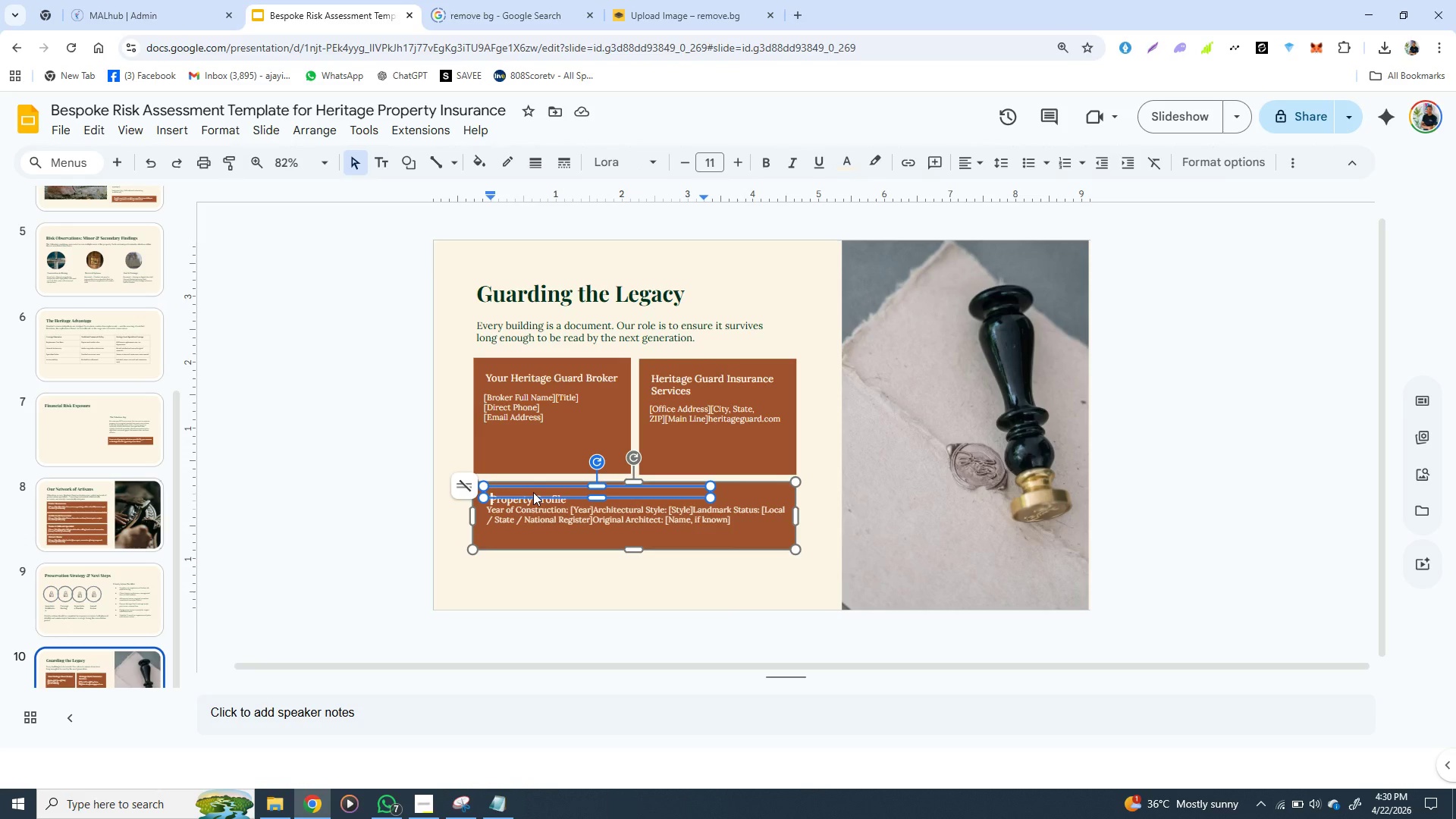 
double_click([533, 492])
 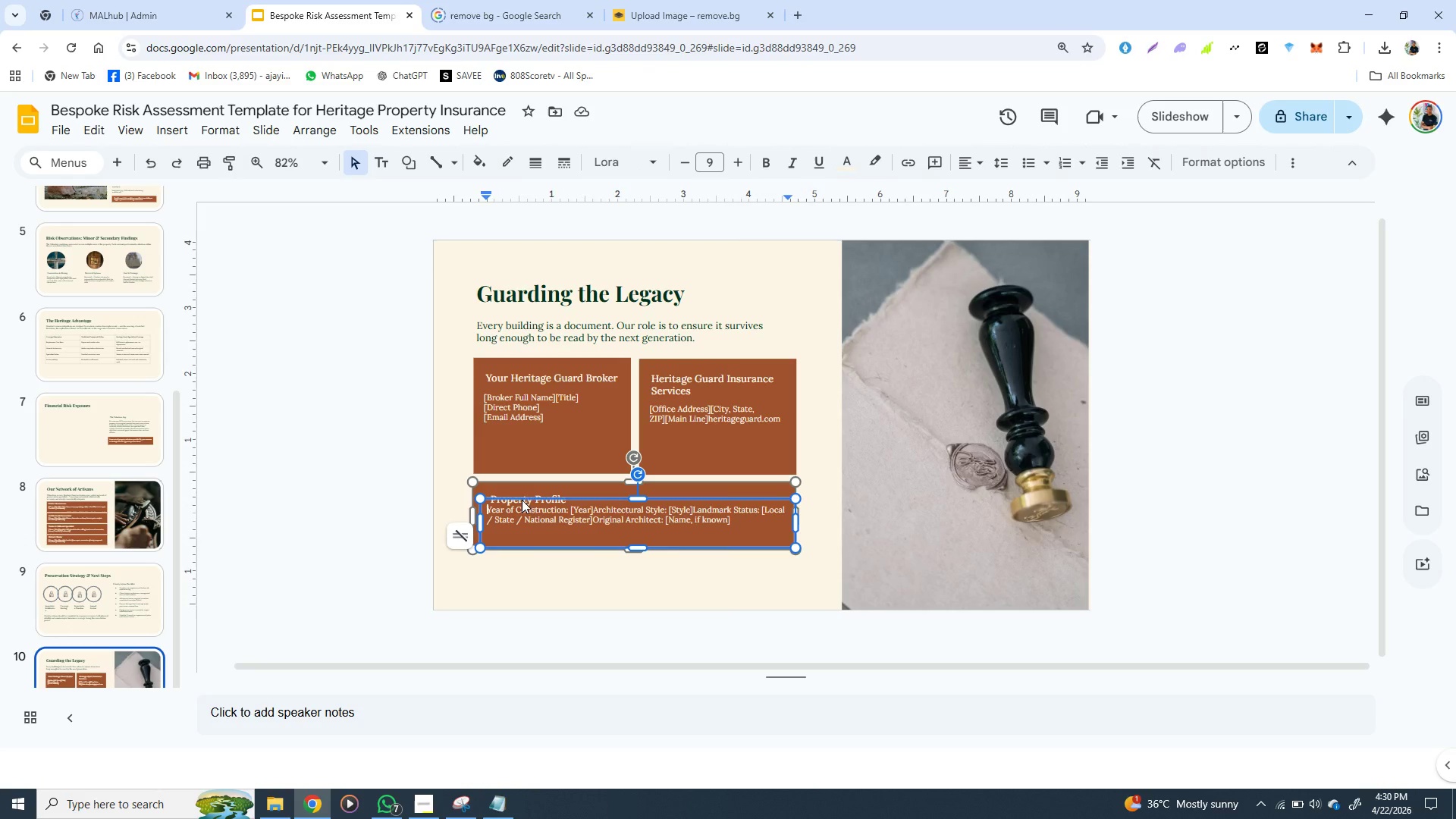 
double_click([522, 500])
 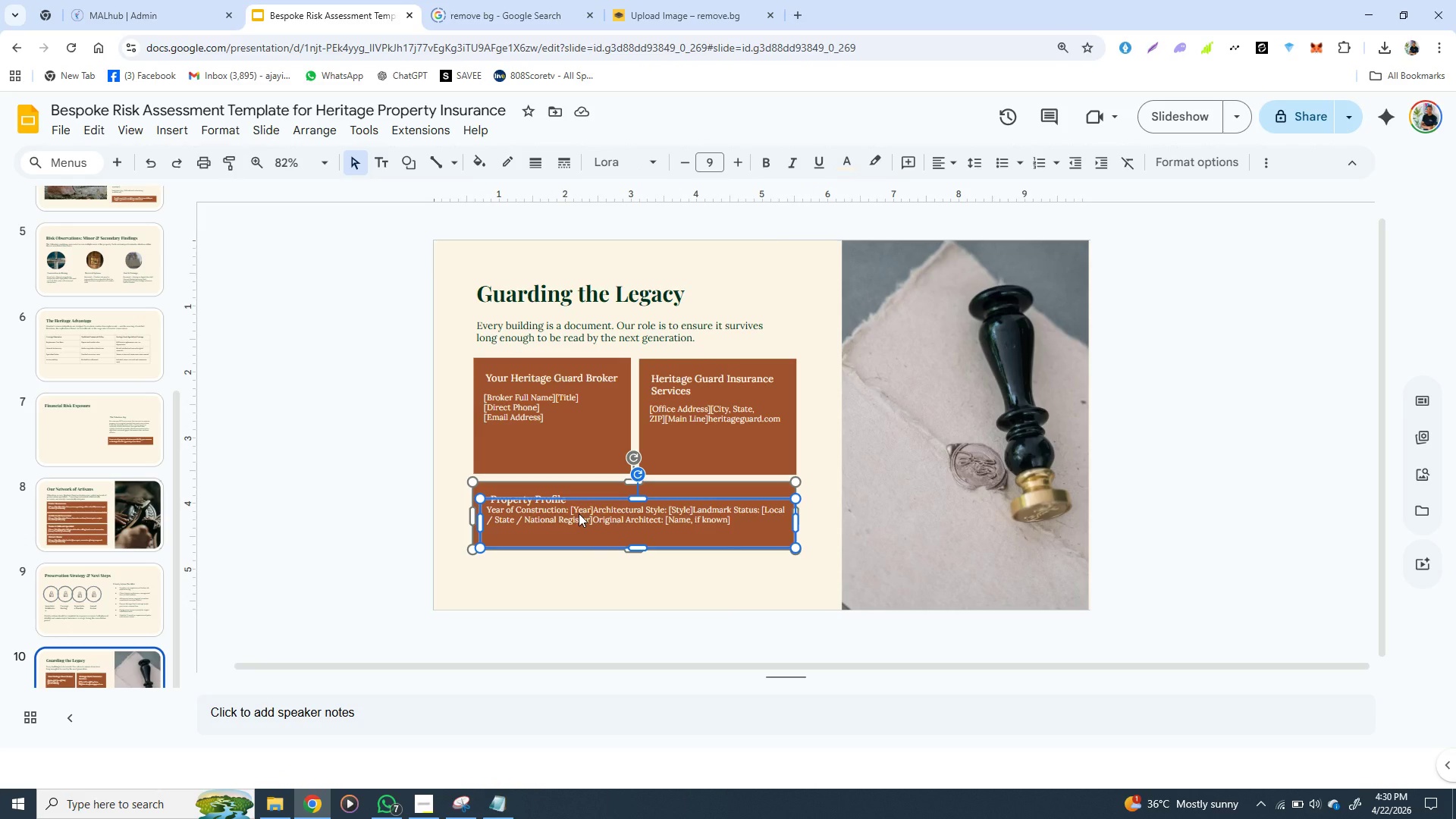 
left_click([530, 494])
 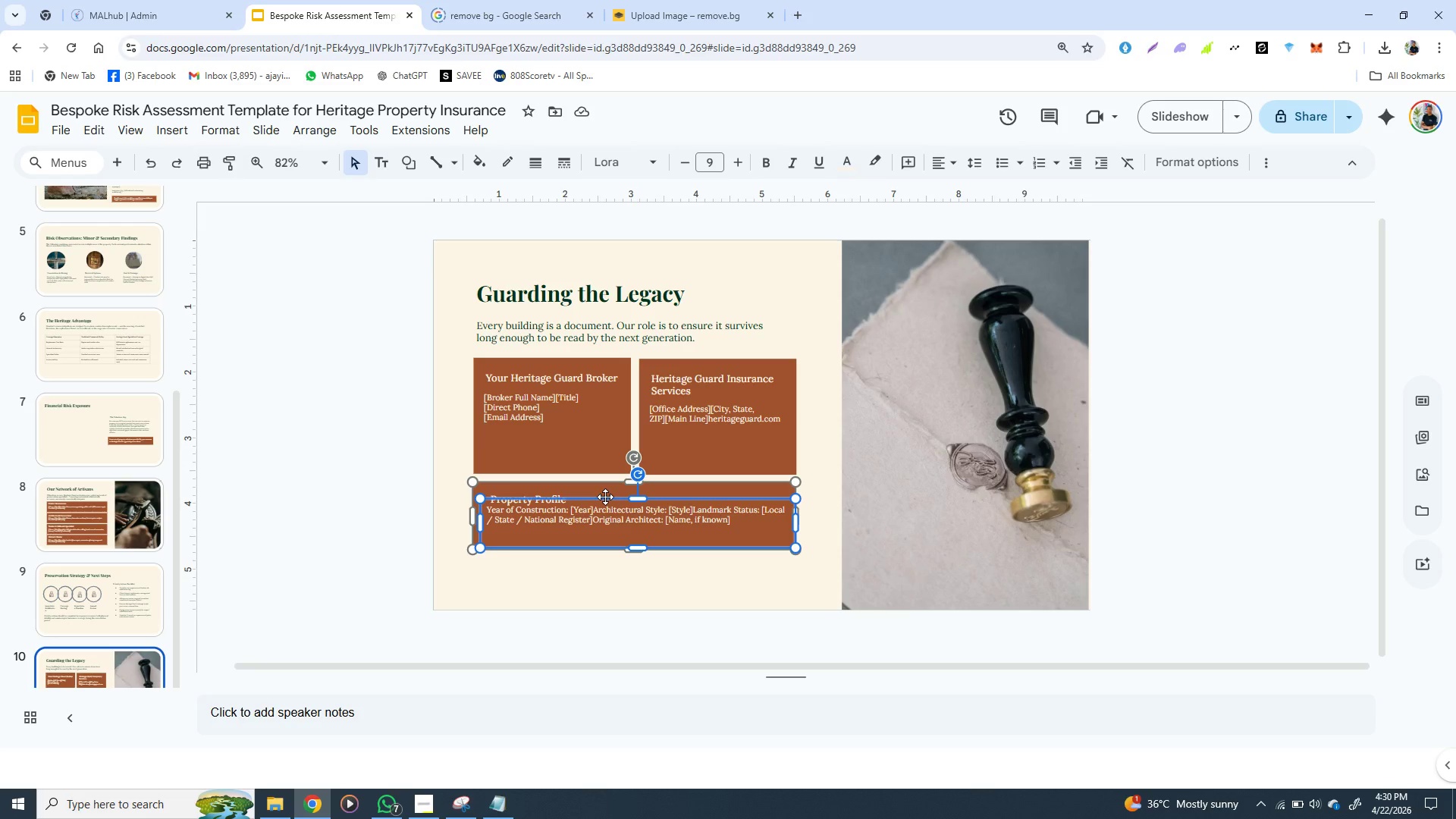 
left_click([605, 497])
 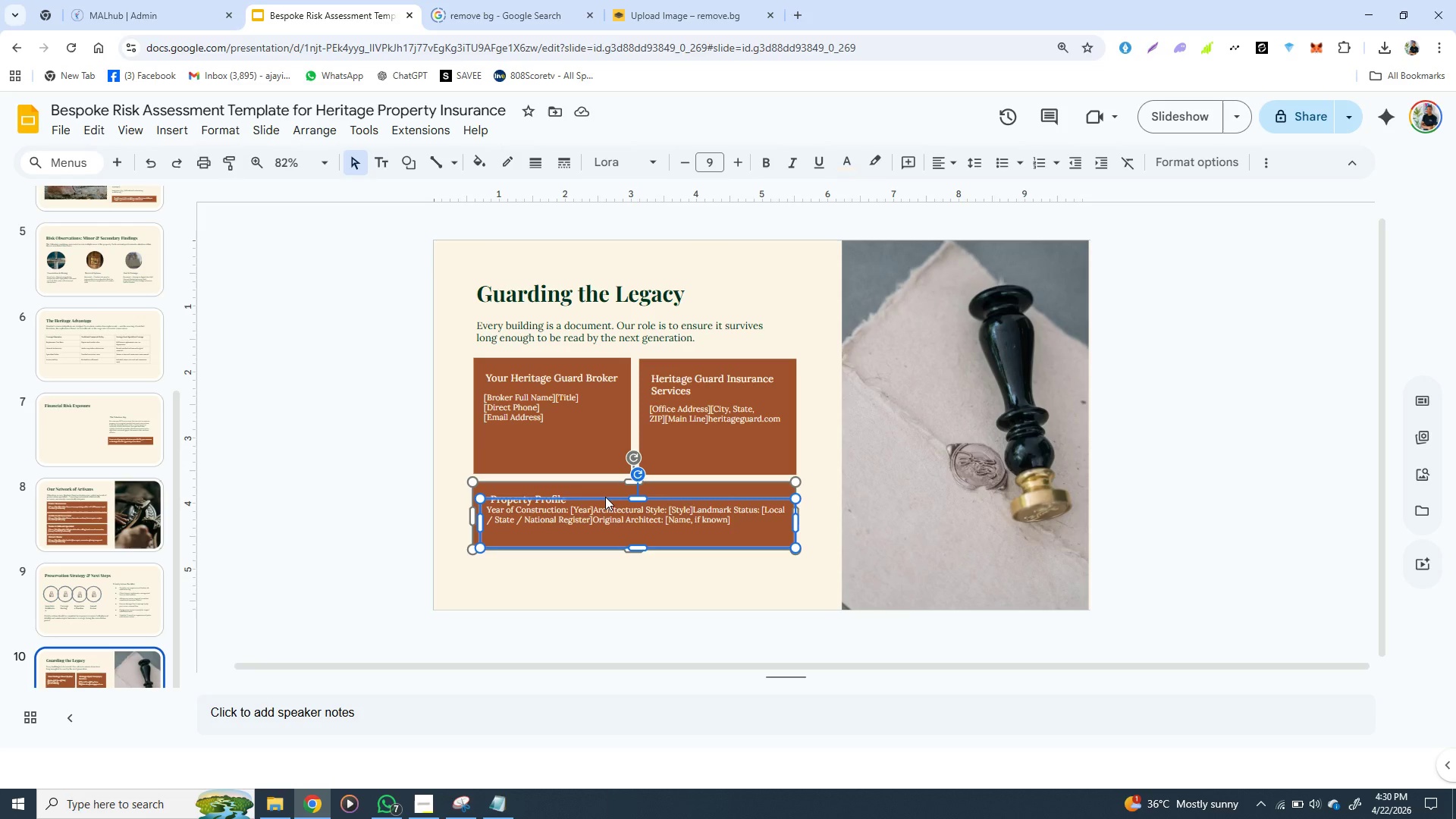 
left_click([605, 497])
 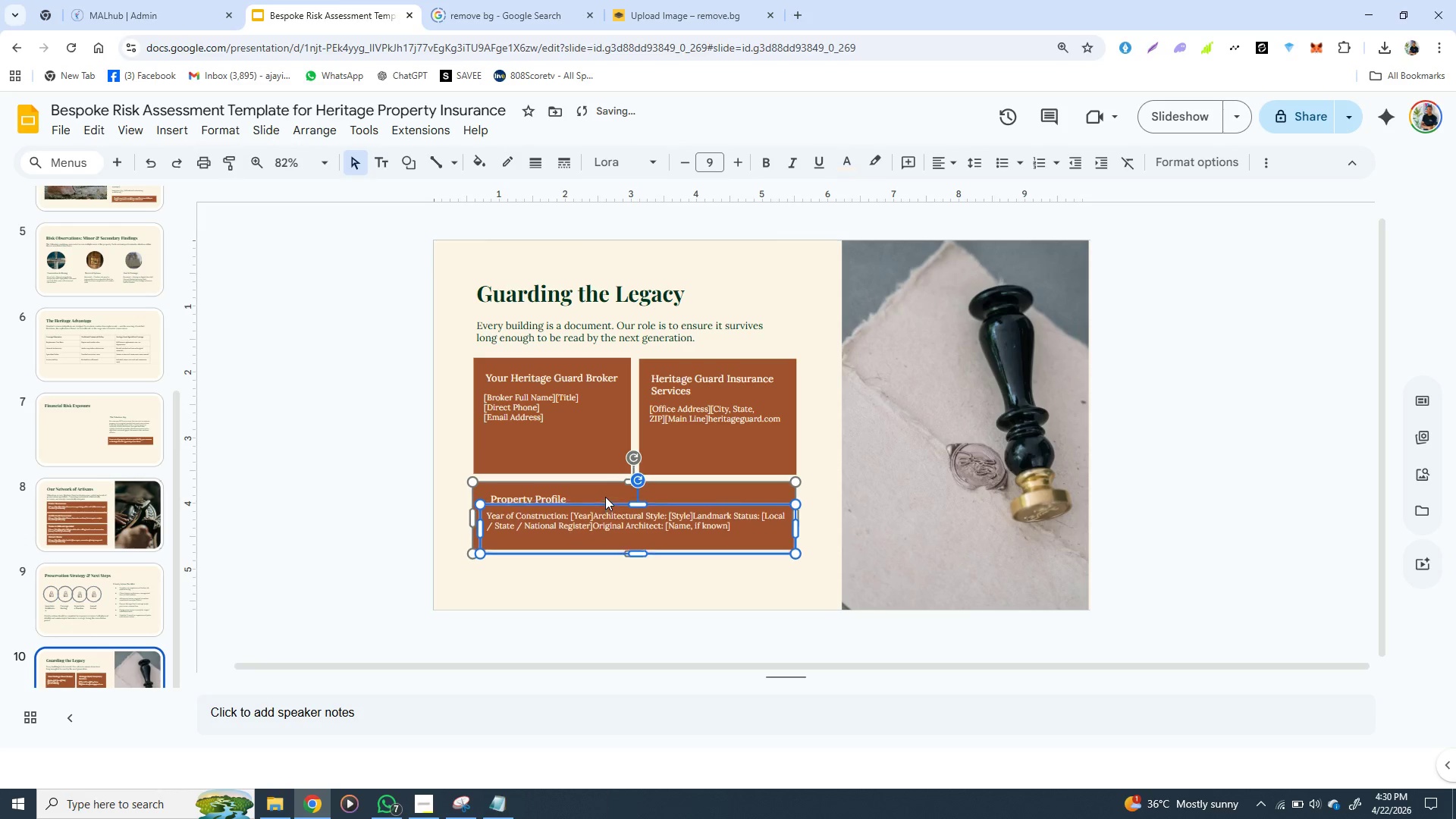 
hold_key(key=ArrowDown, duration=0.88)
 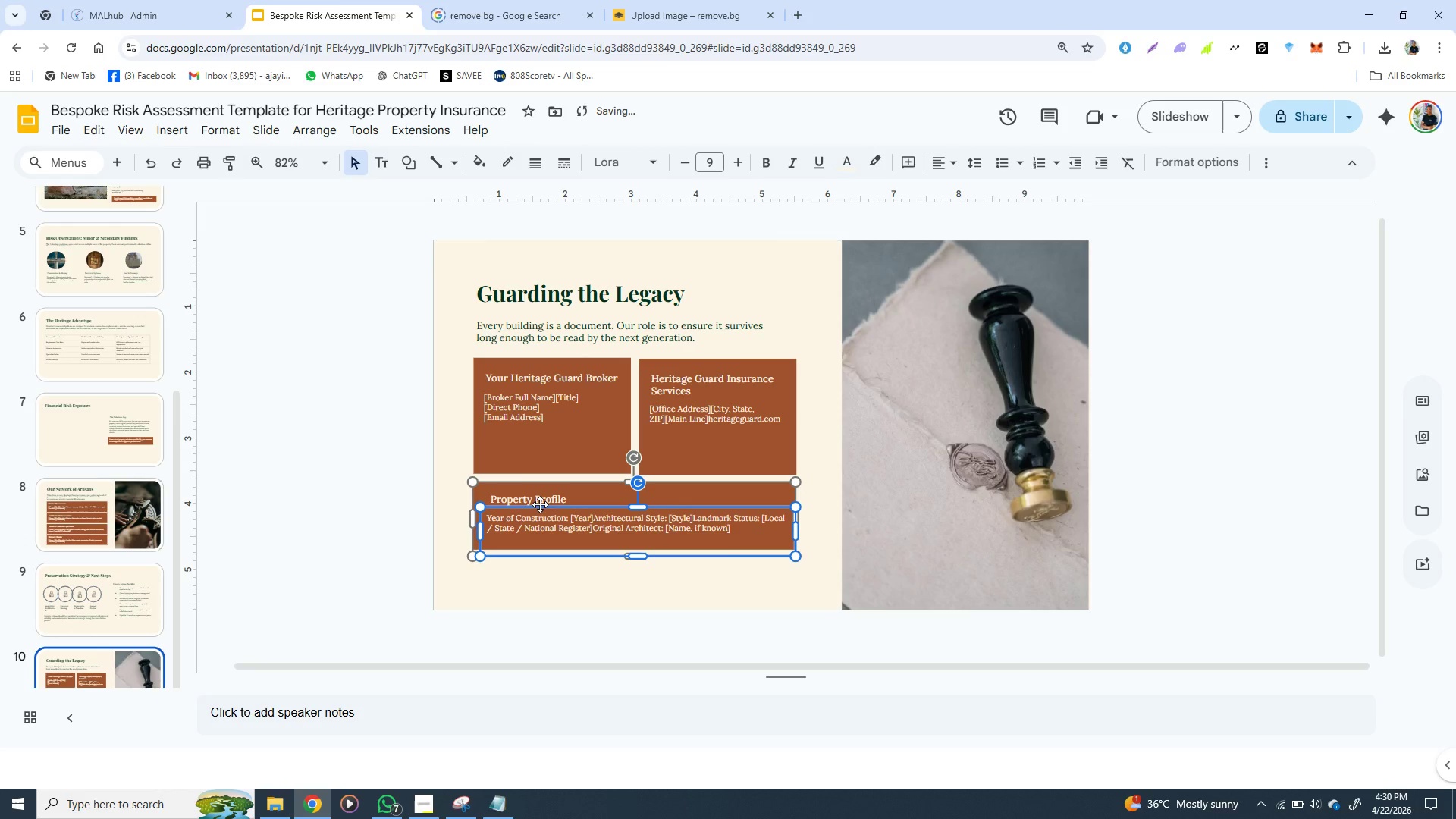 
left_click([539, 504])
 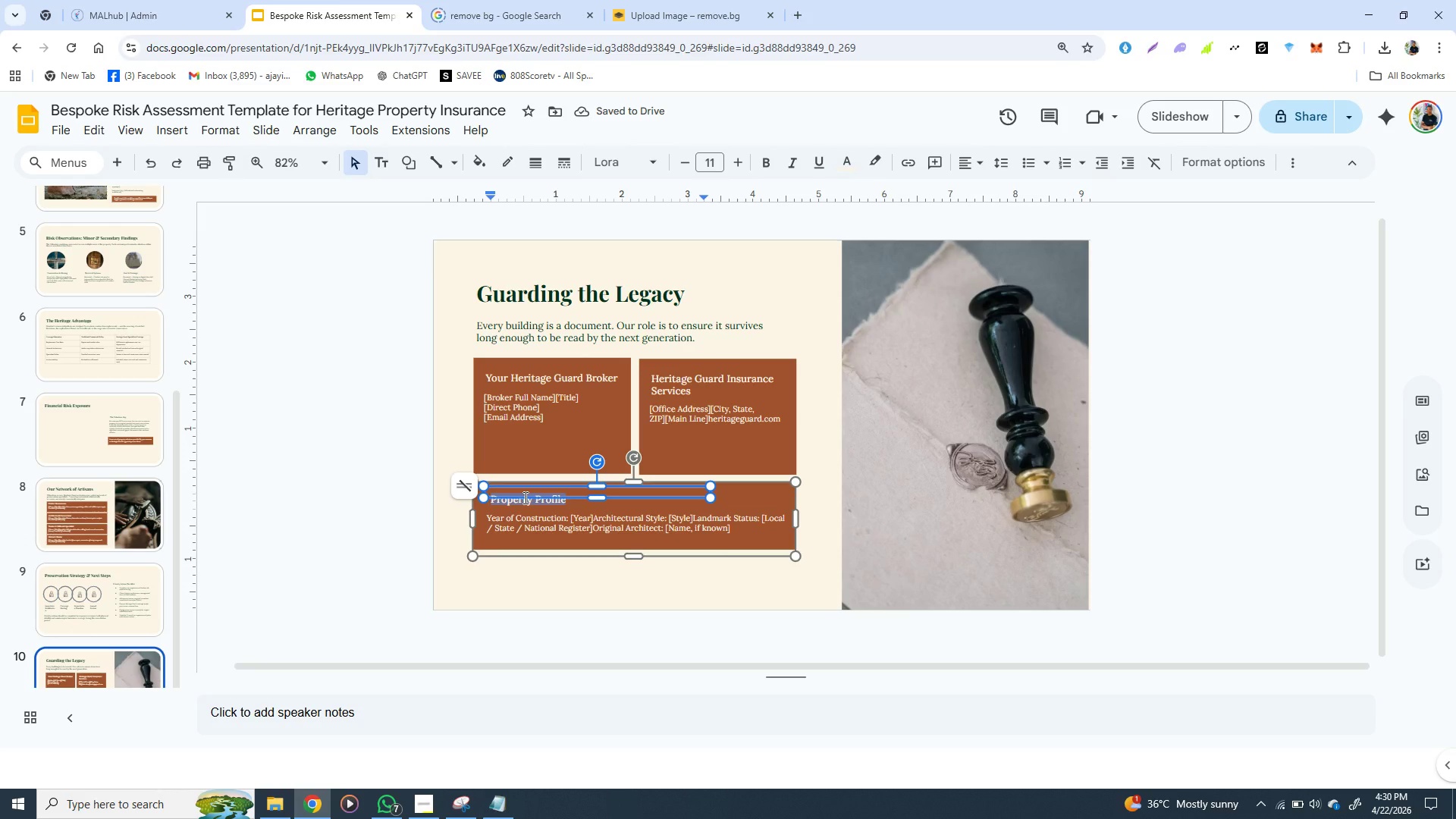 
double_click([524, 497])
 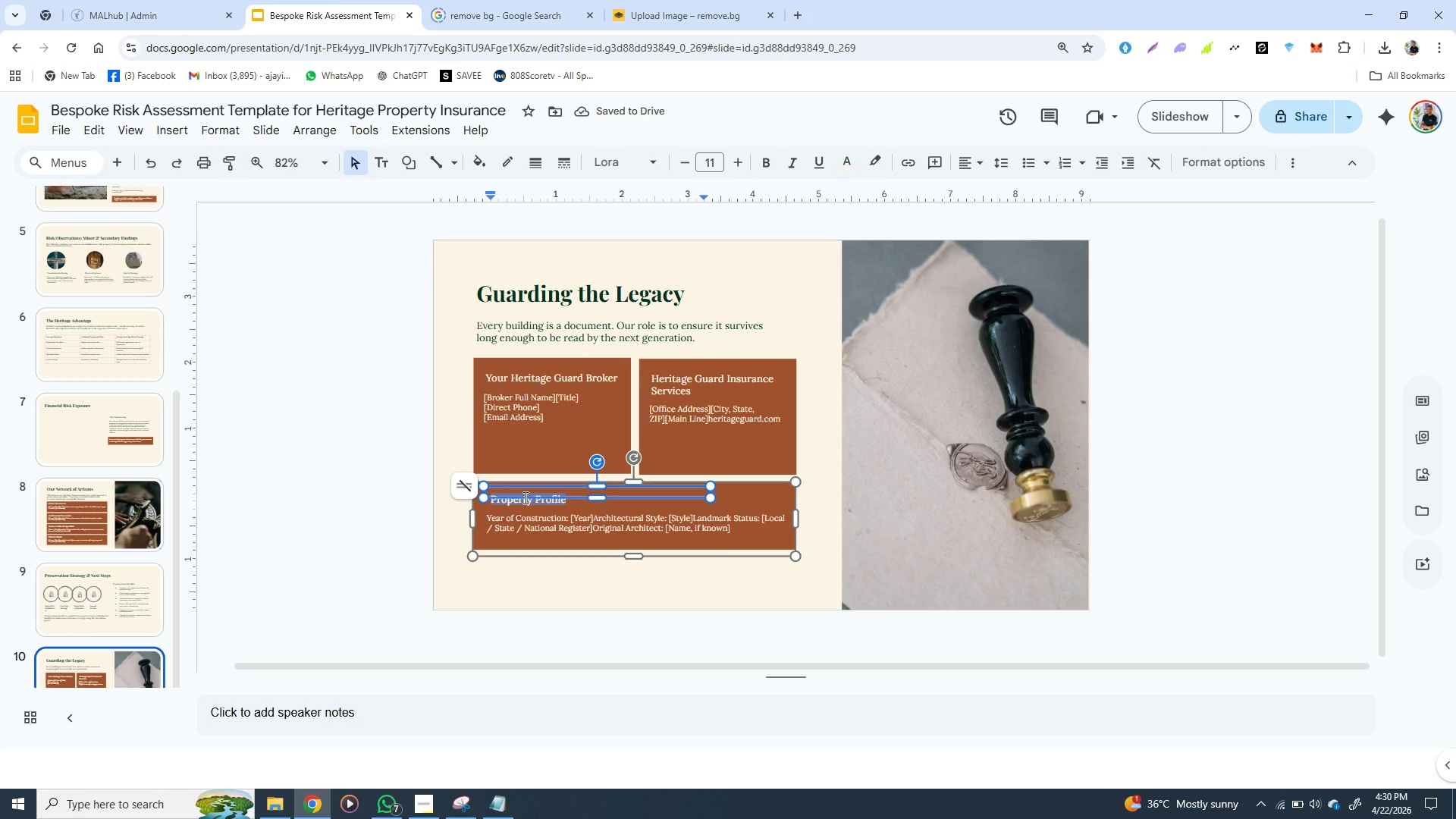 
triple_click([524, 497])
 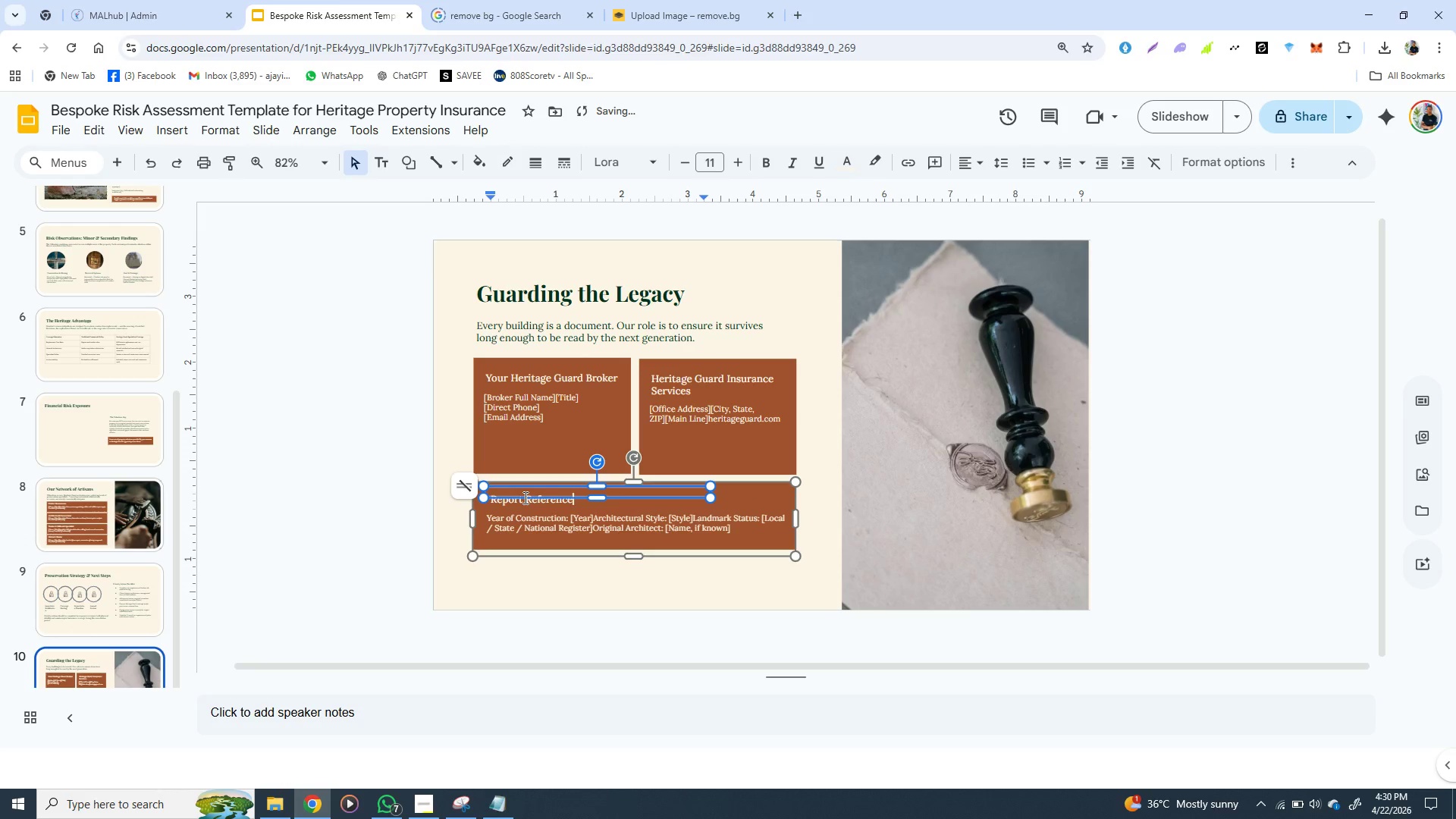 
key(Control+V)
 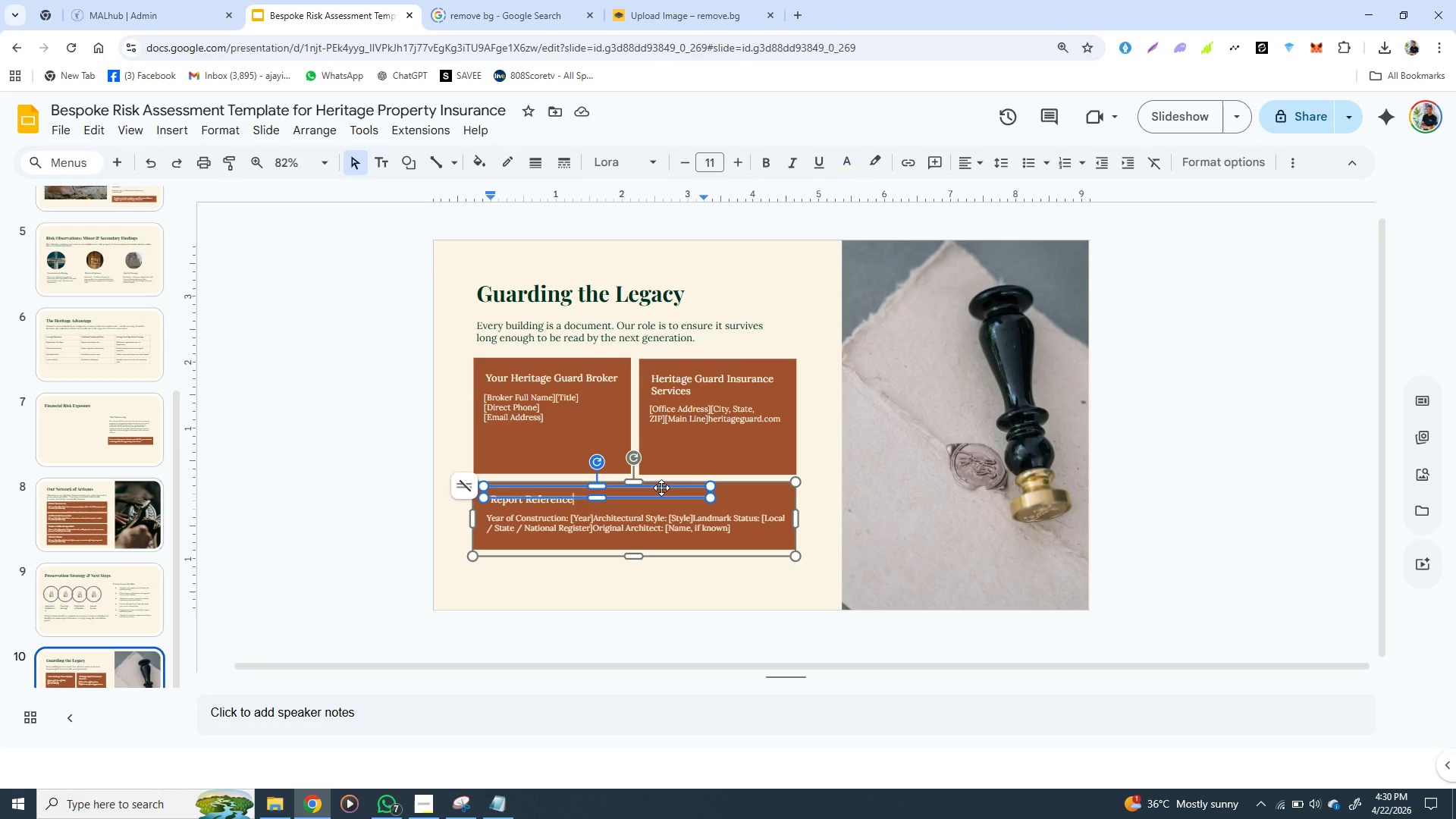 
wait(6.92)
 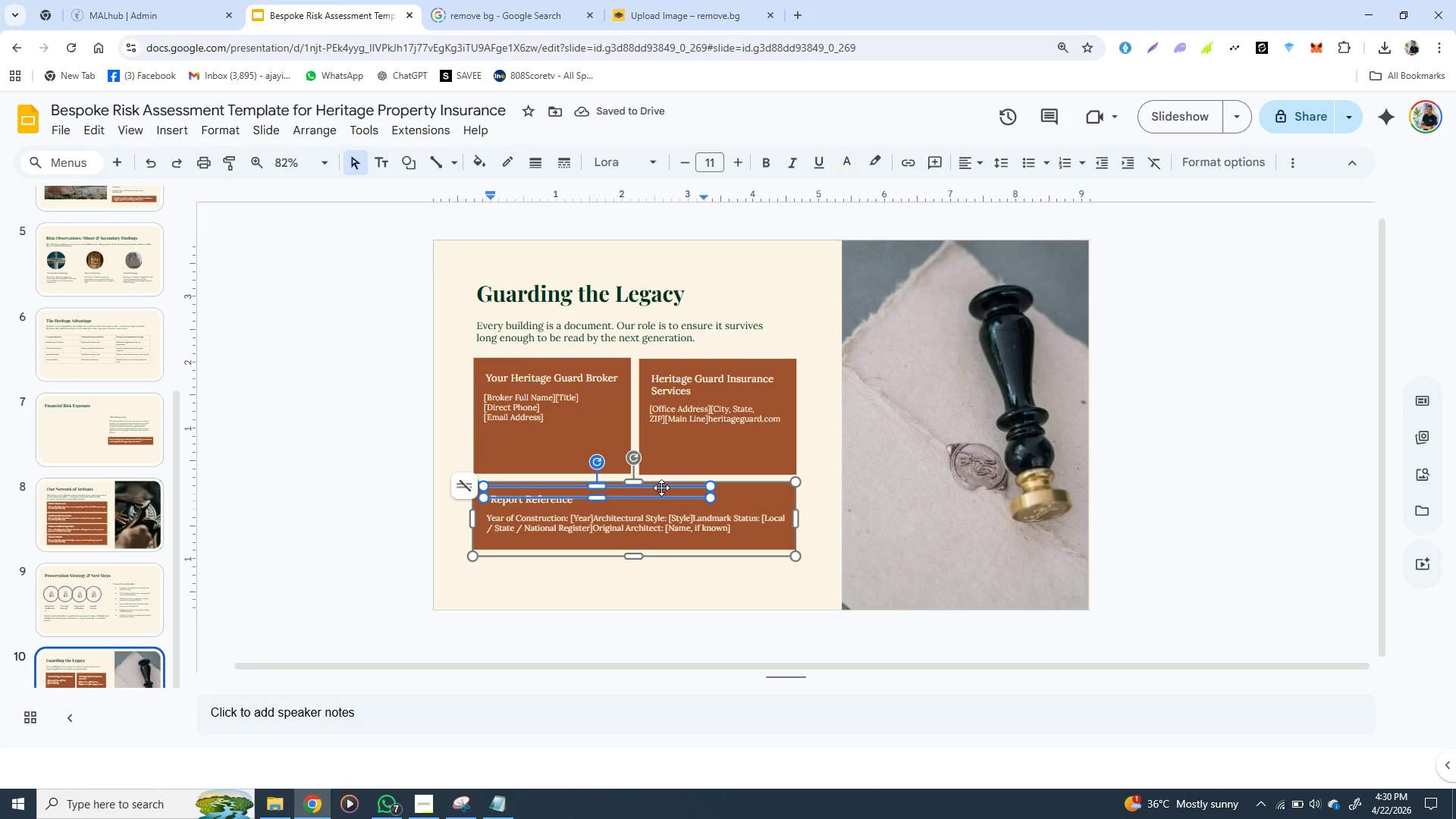 
left_click([659, 491])
 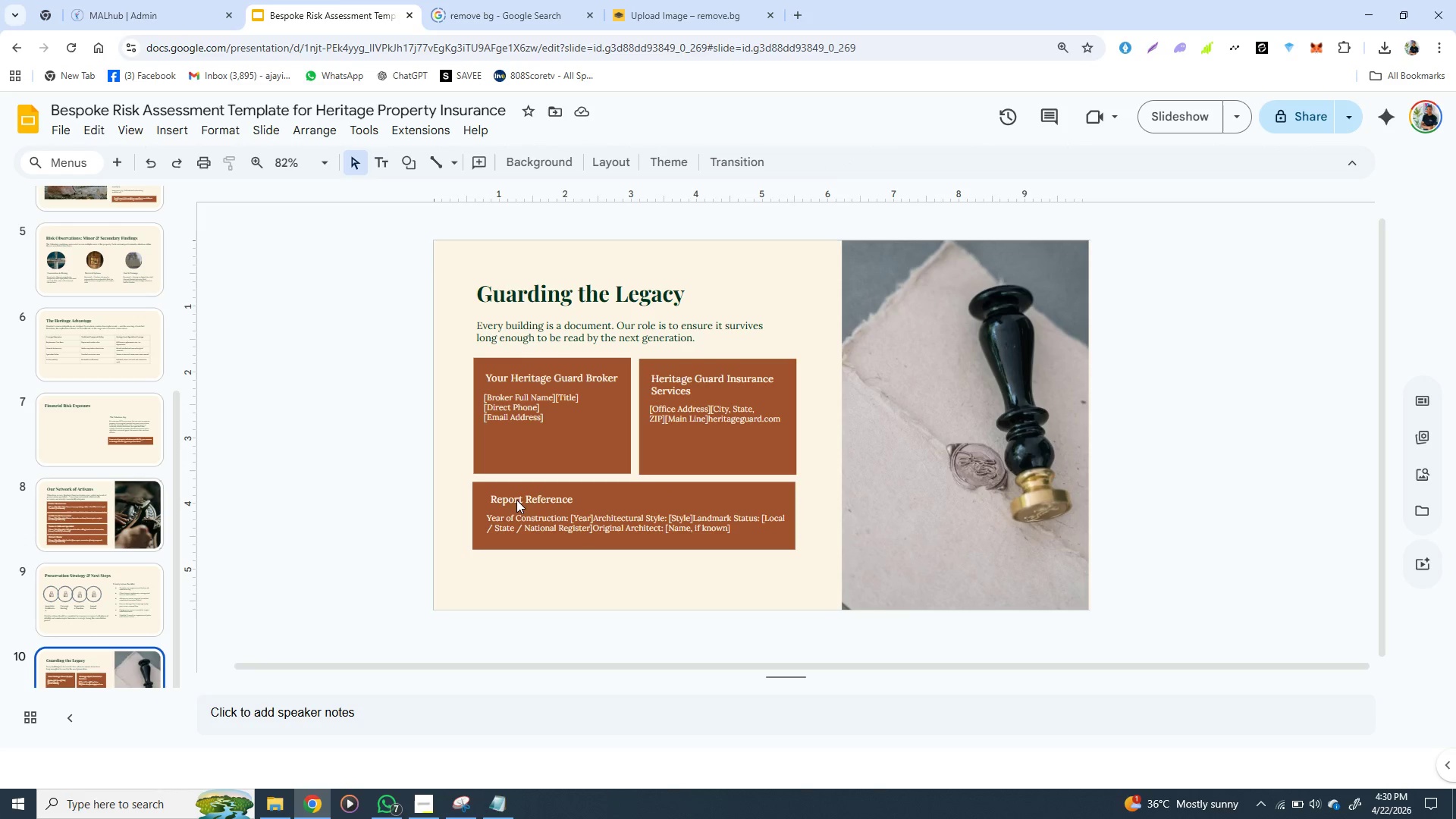 
left_click([419, 526])
 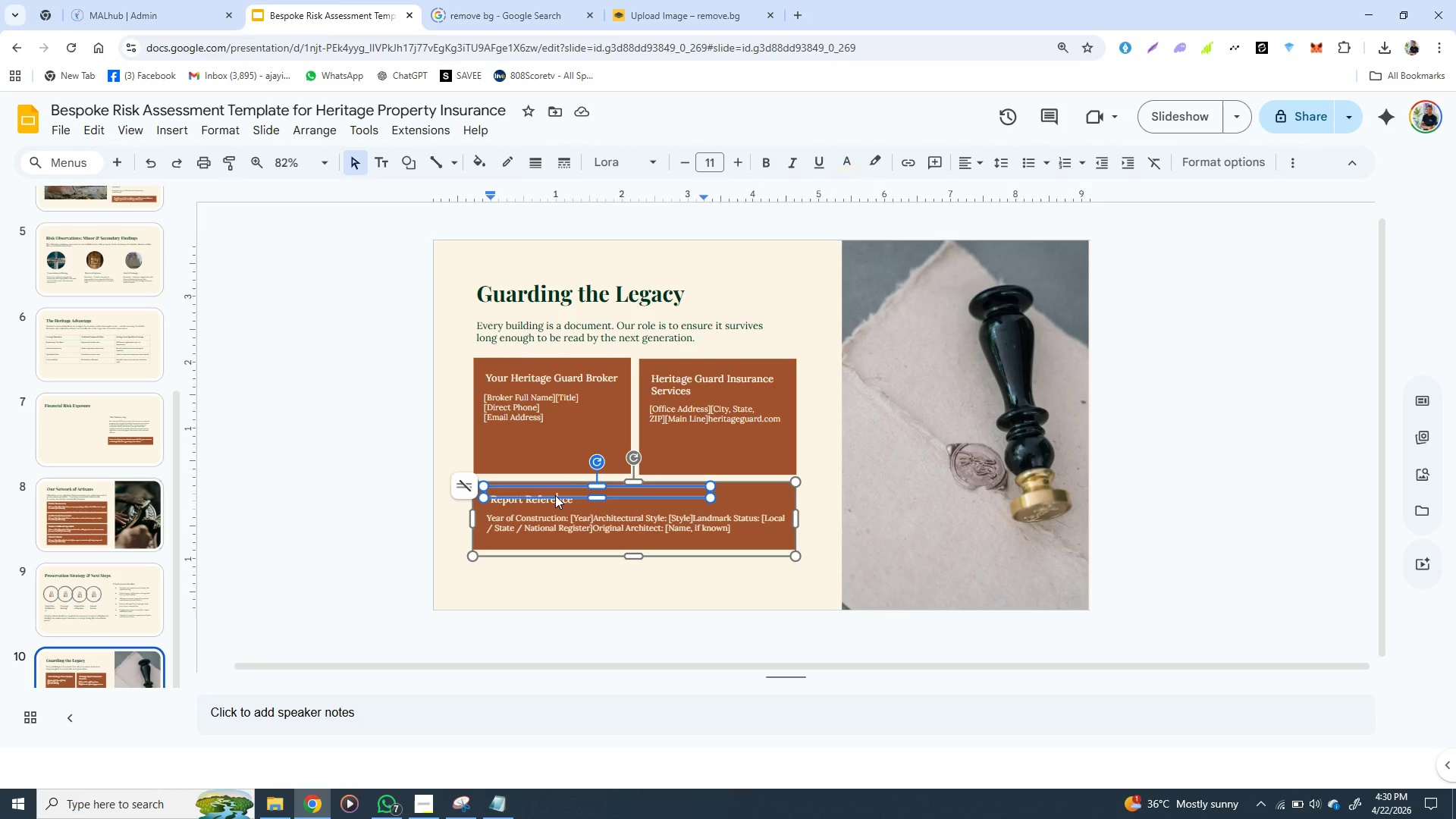 
left_click([555, 495])
 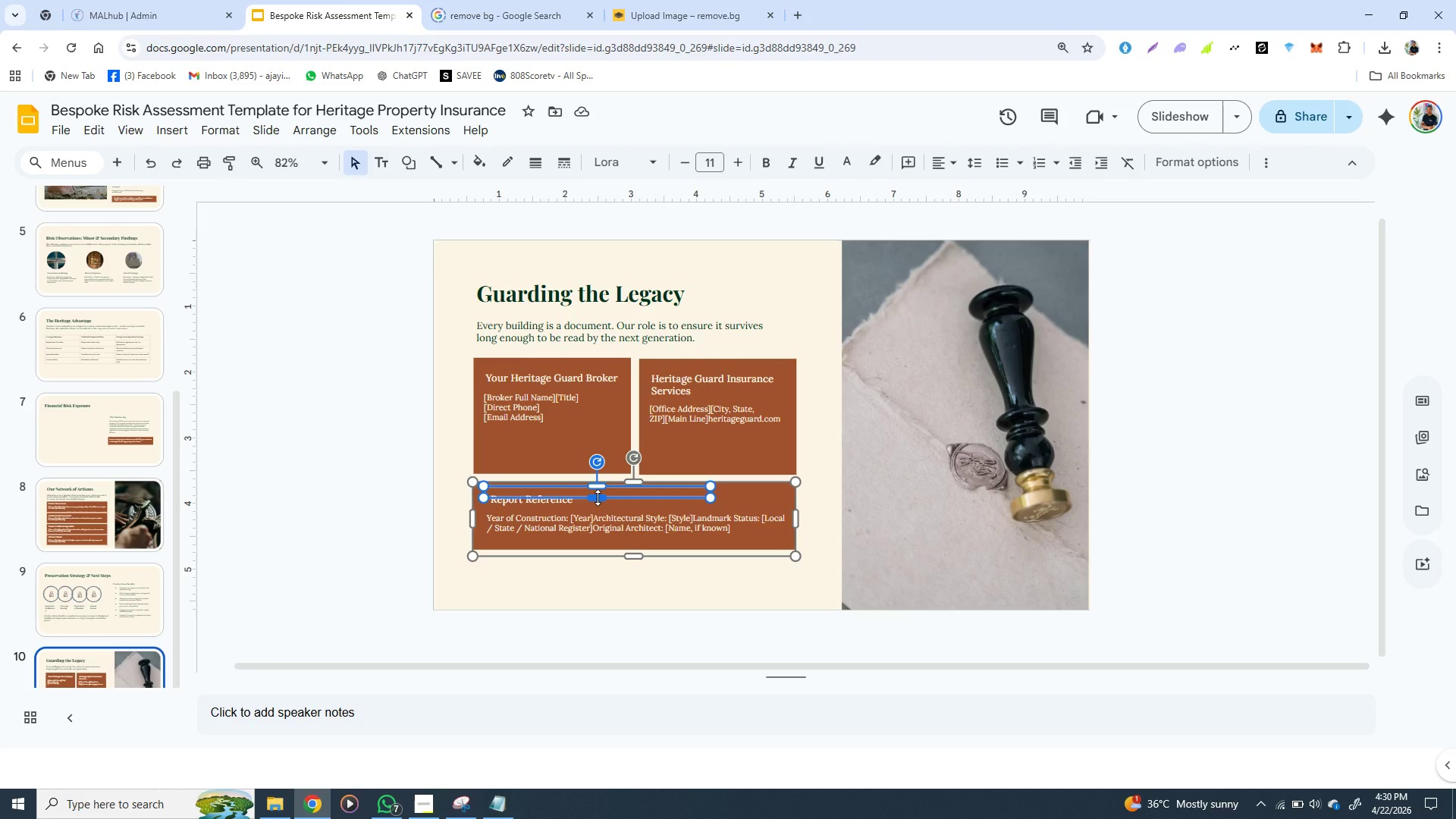 
left_click_drag(start_coordinate=[598, 497], to_coordinate=[598, 513])
 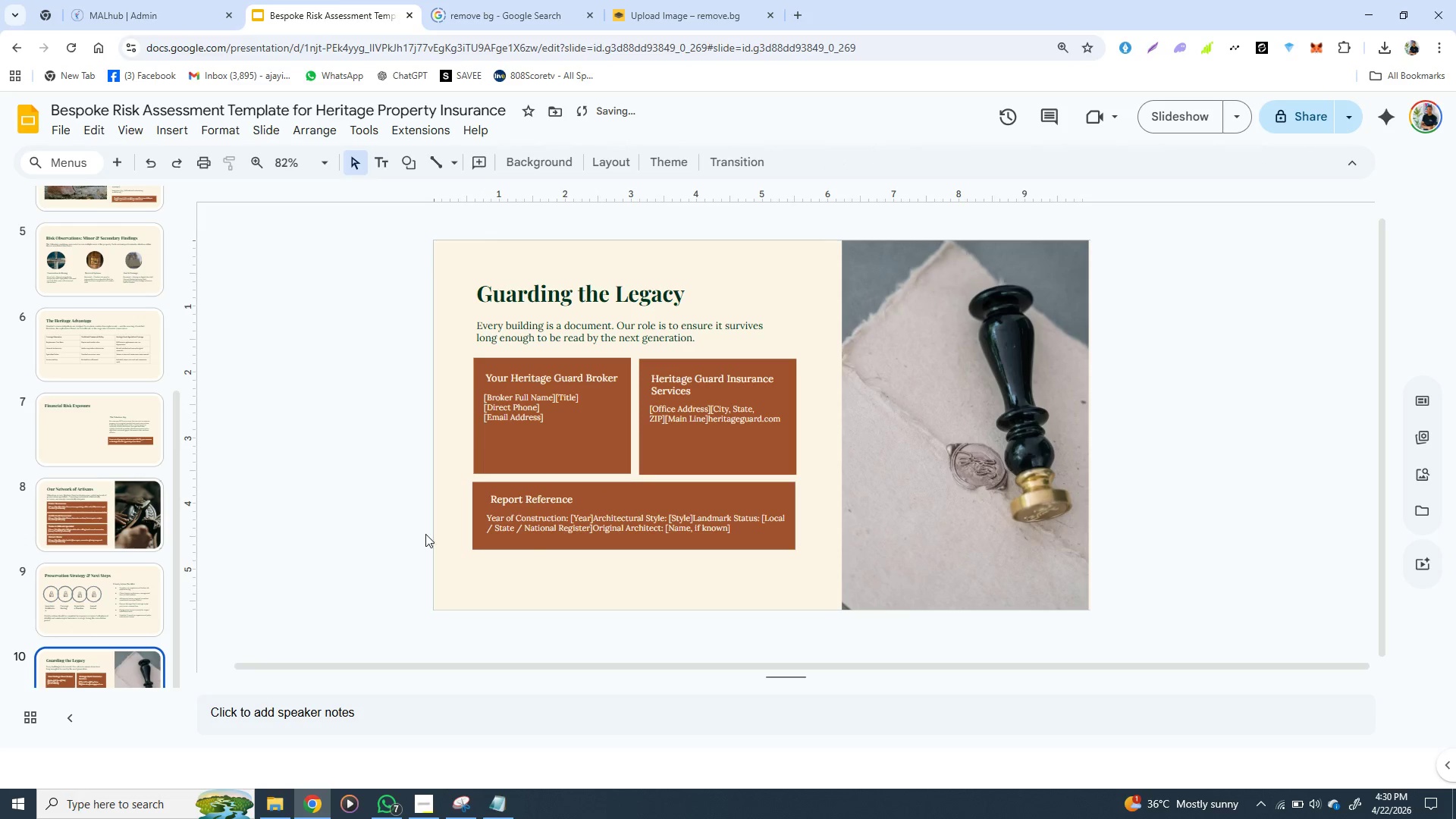 
left_click([384, 532])
 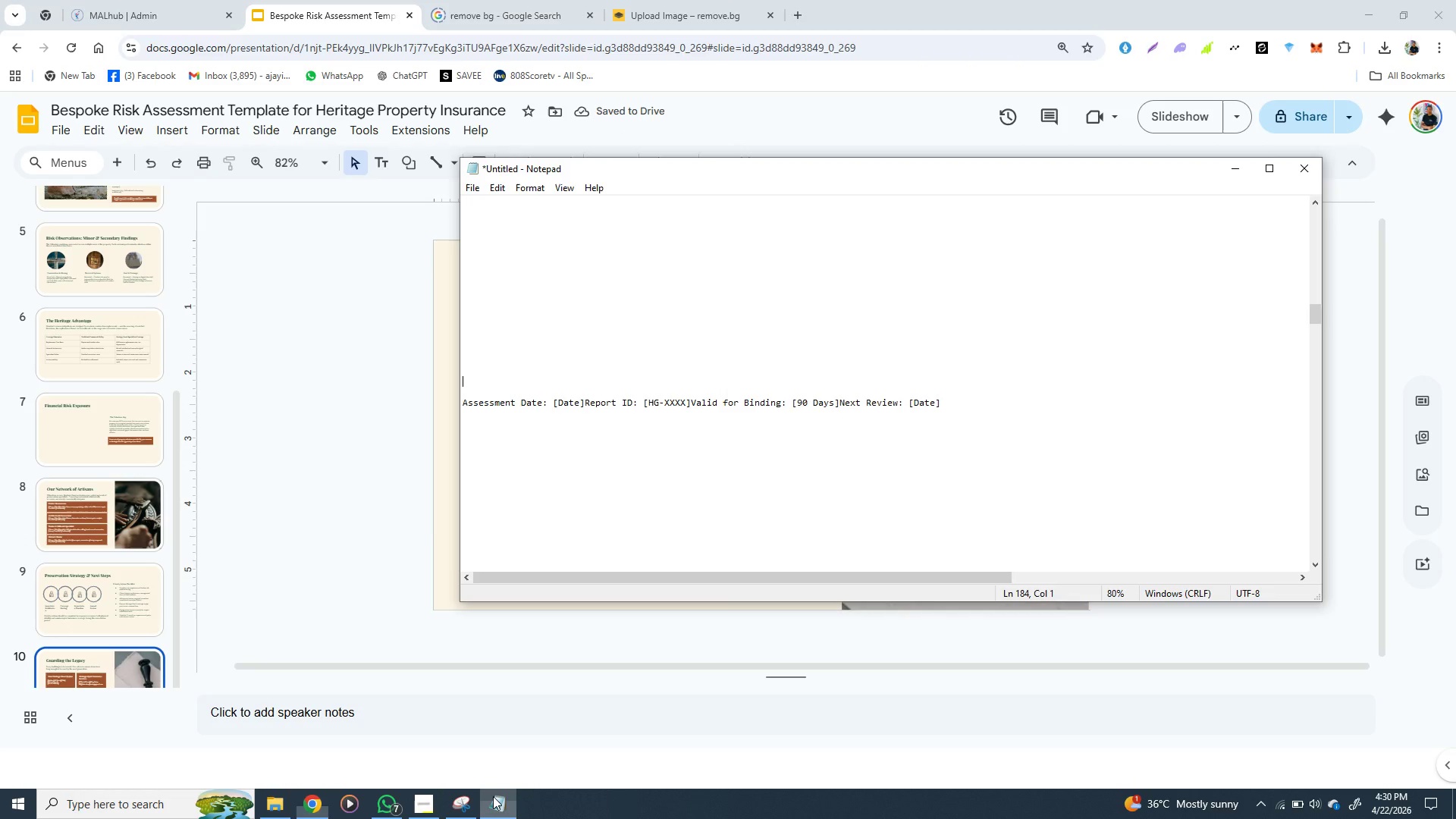 
left_click([493, 796])
 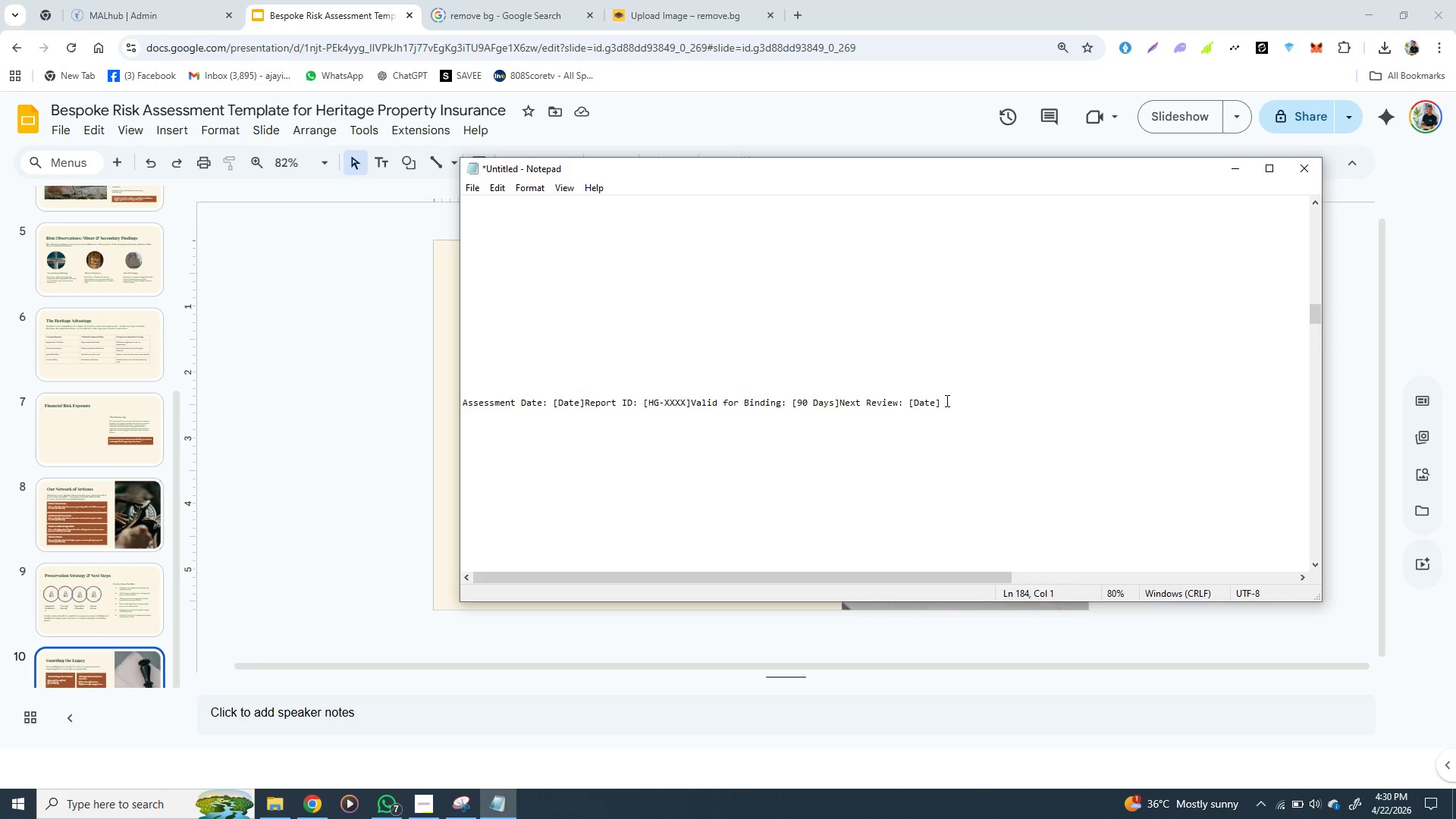 
left_click_drag(start_coordinate=[946, 400], to_coordinate=[465, 407])
 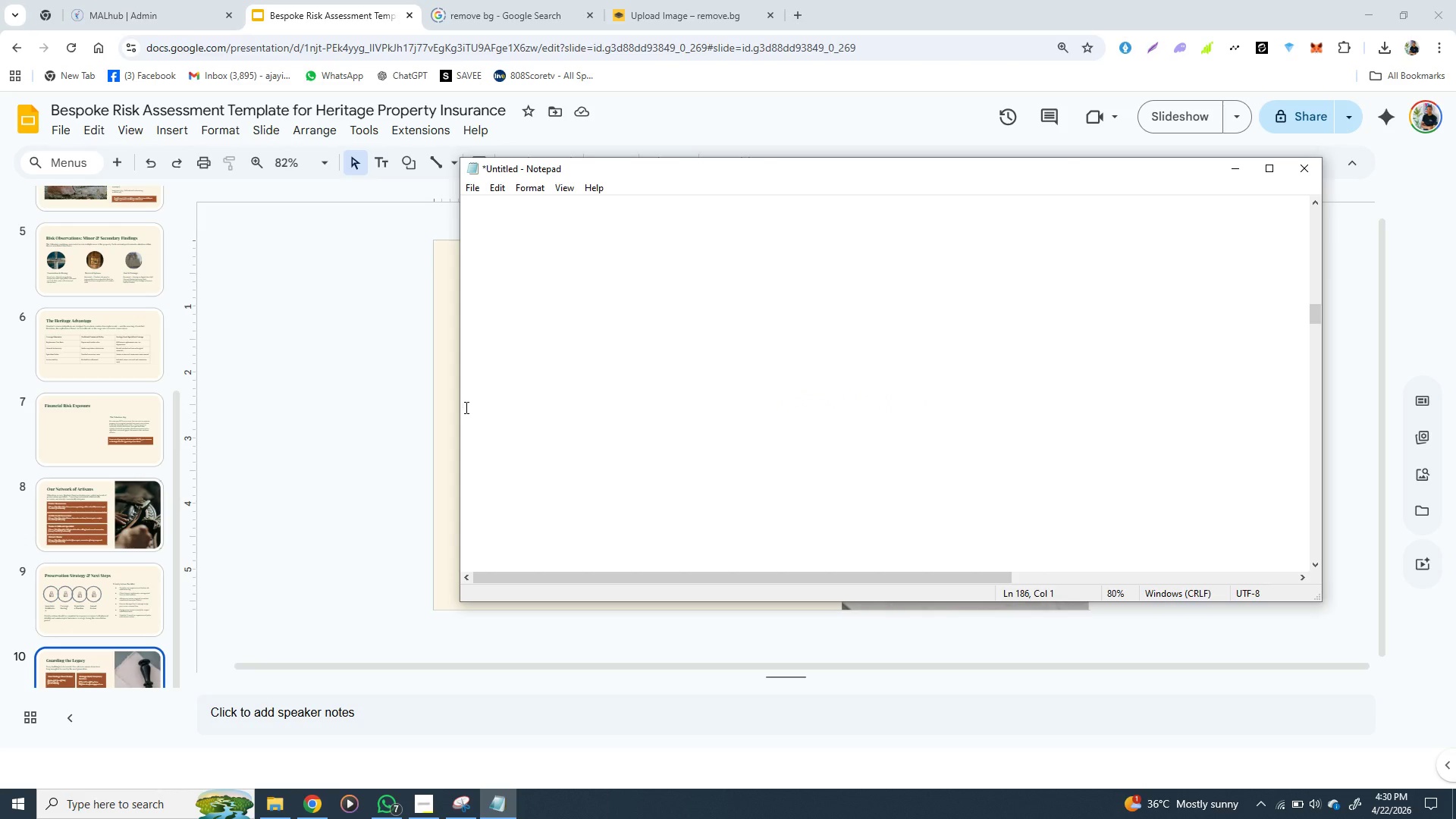 
key(Control+X)
 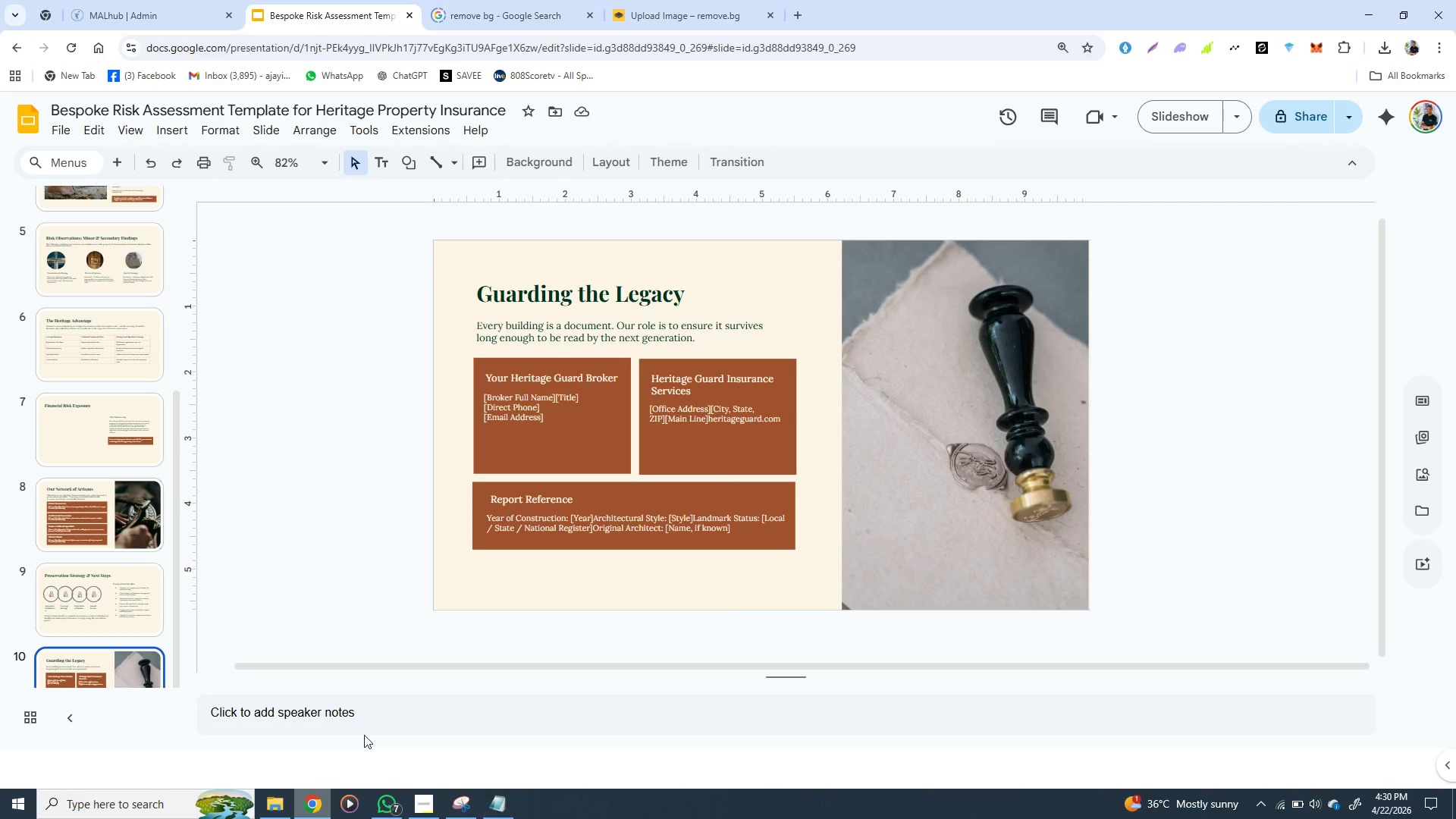 
left_click([319, 799])
 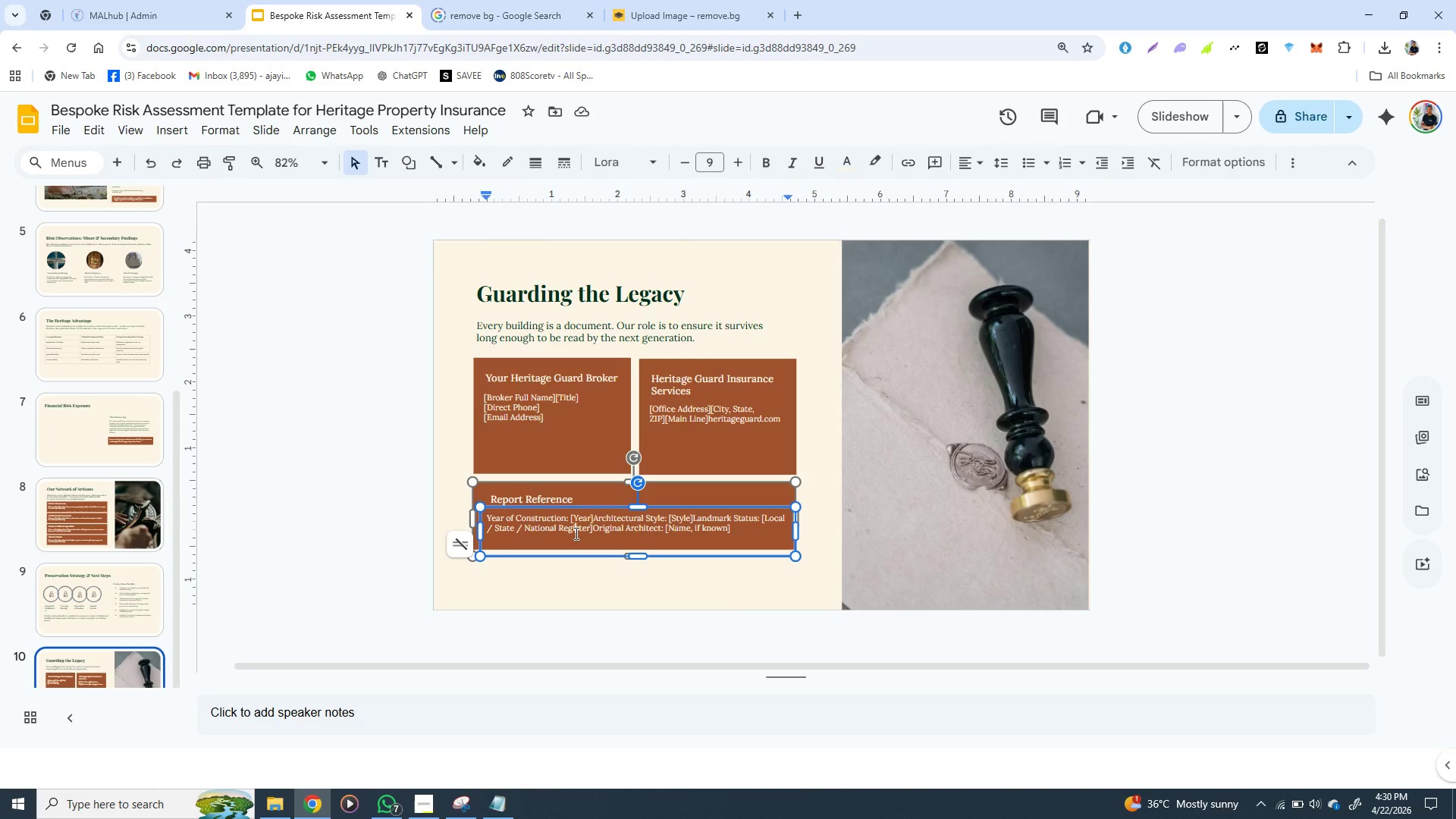 
double_click([575, 533])
 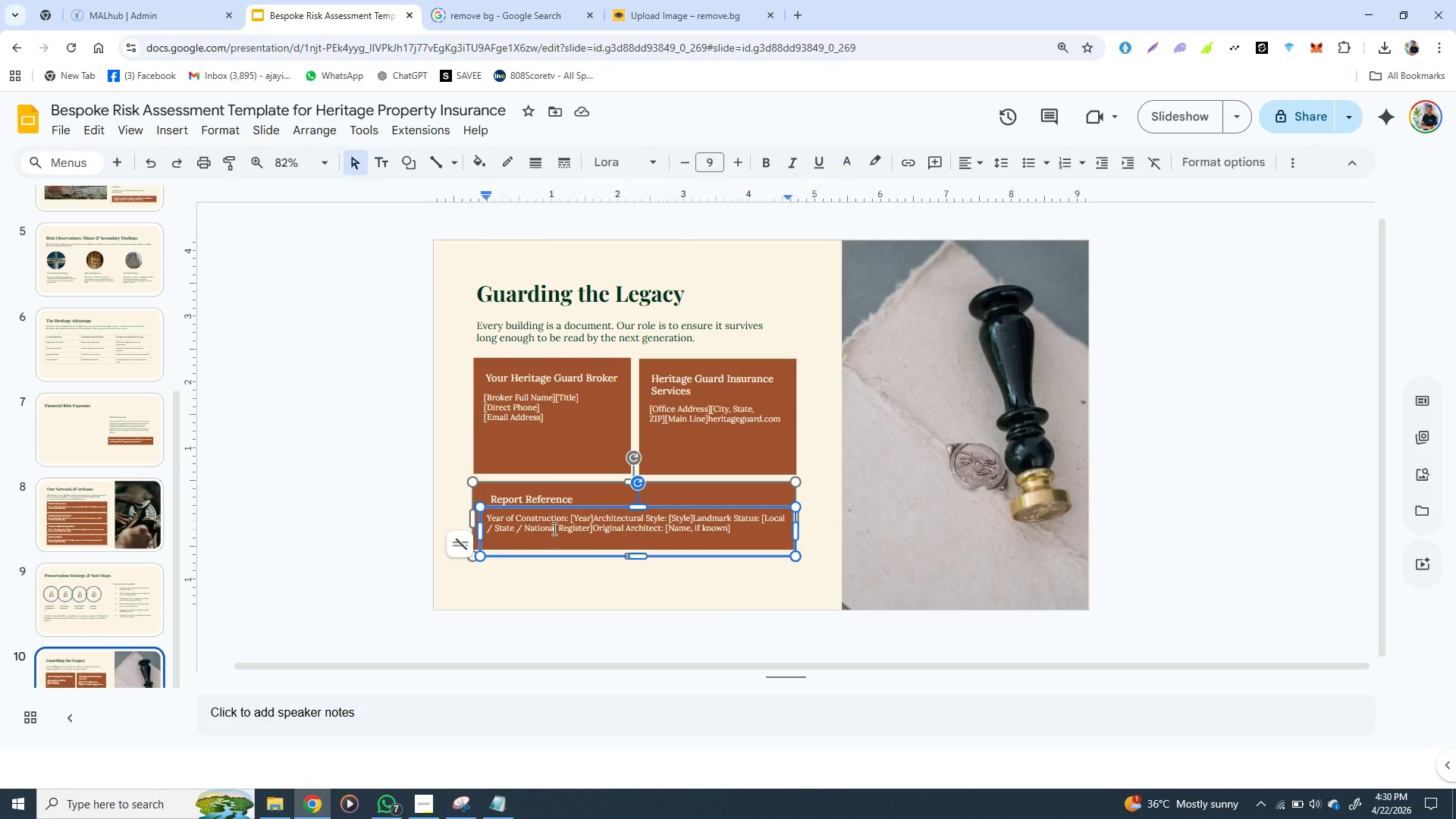 
triple_click([575, 533])
 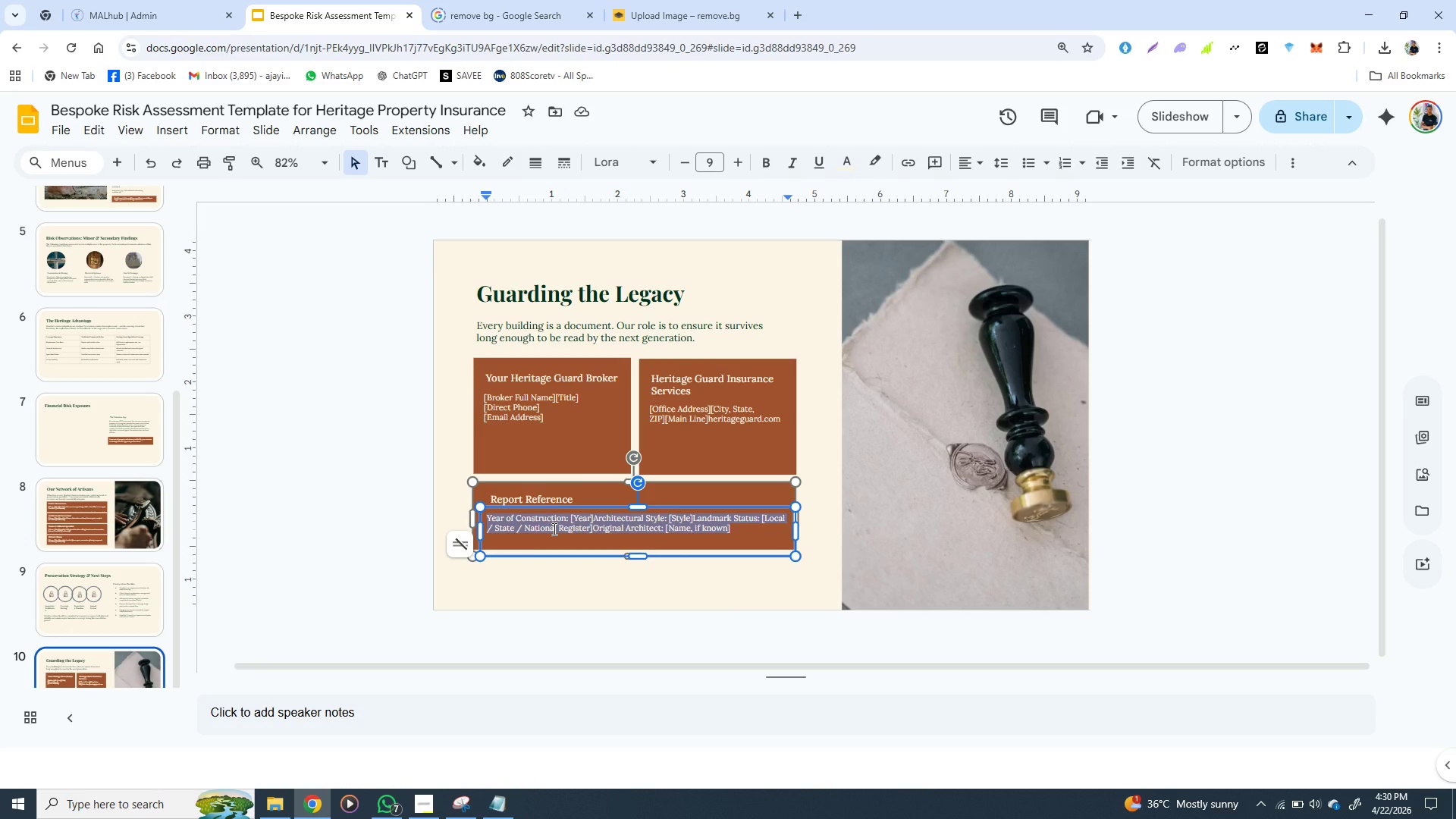 
double_click([553, 529])
 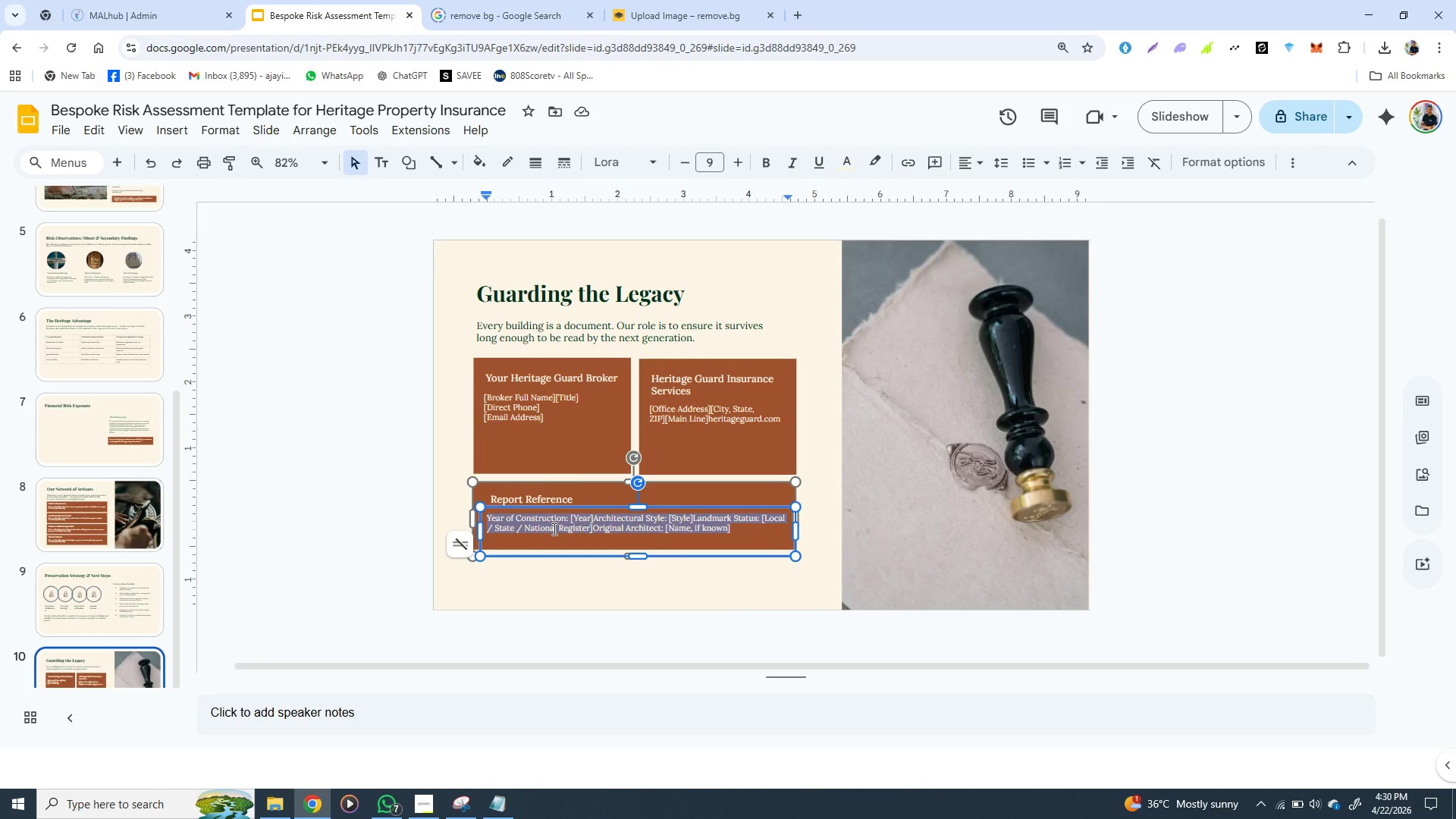 
triple_click([553, 529])
 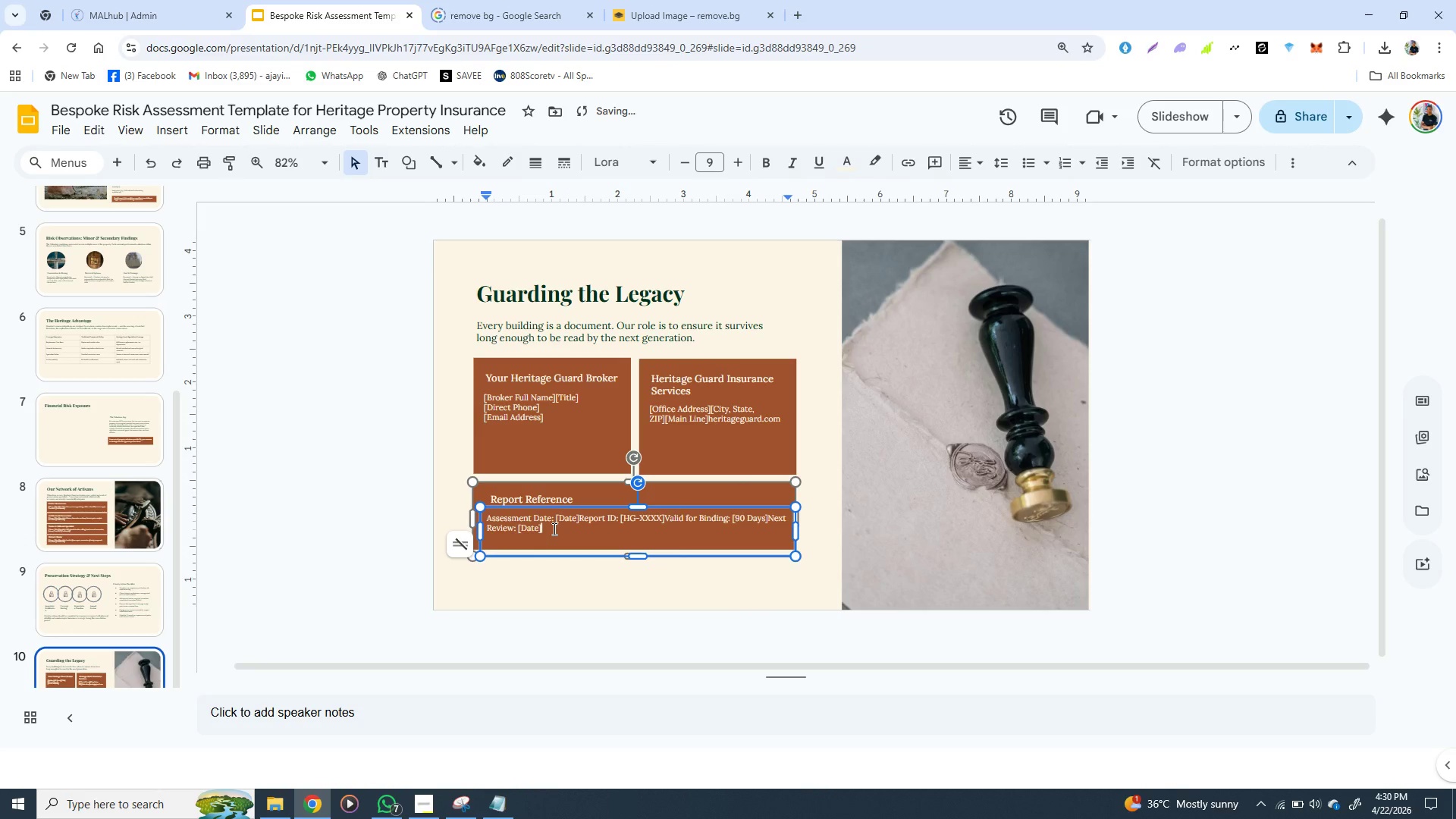 
hold_key(key=ControlLeft, duration=0.59)
 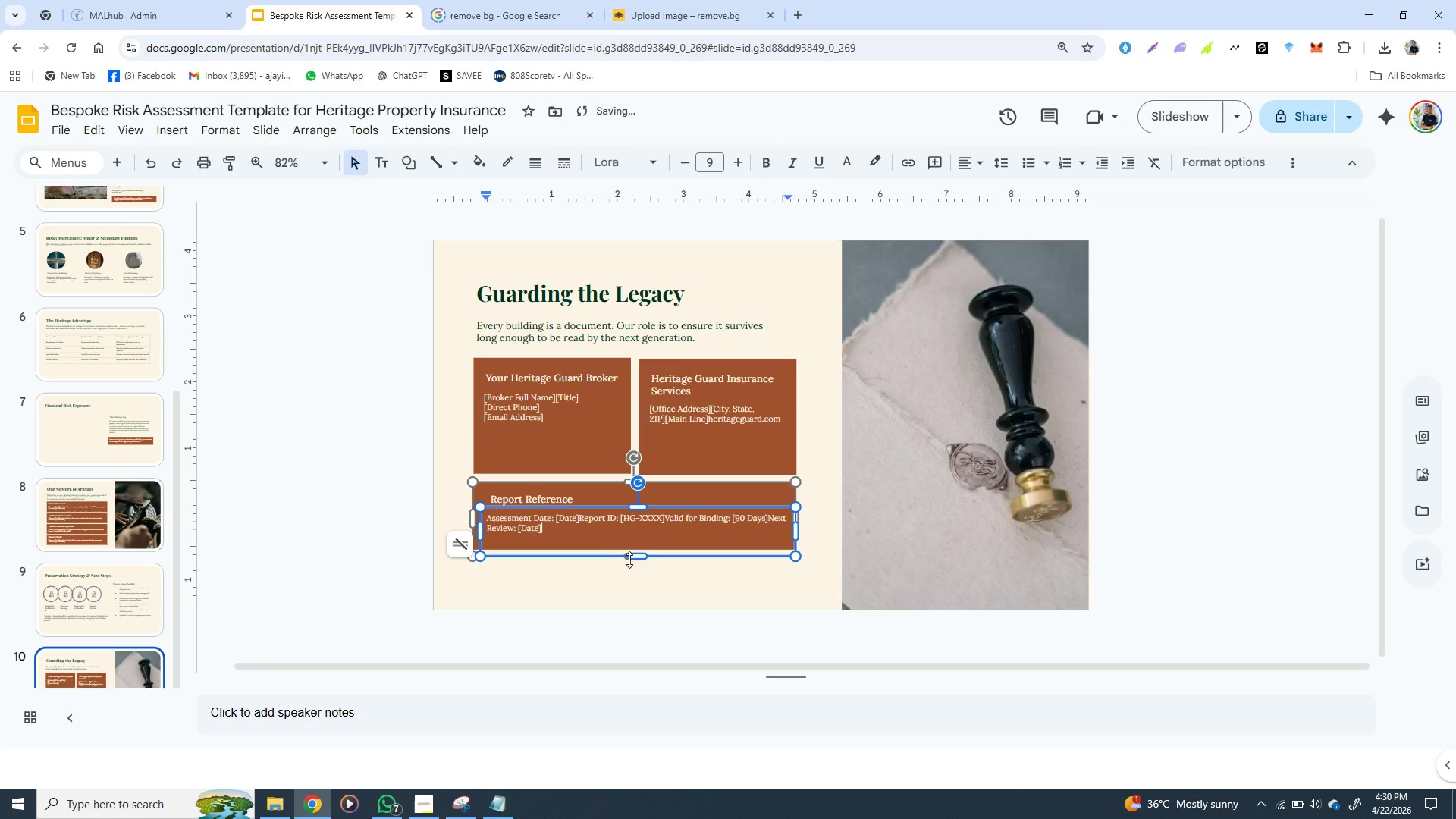 
left_click_drag(start_coordinate=[642, 560], to_coordinate=[639, 544])
 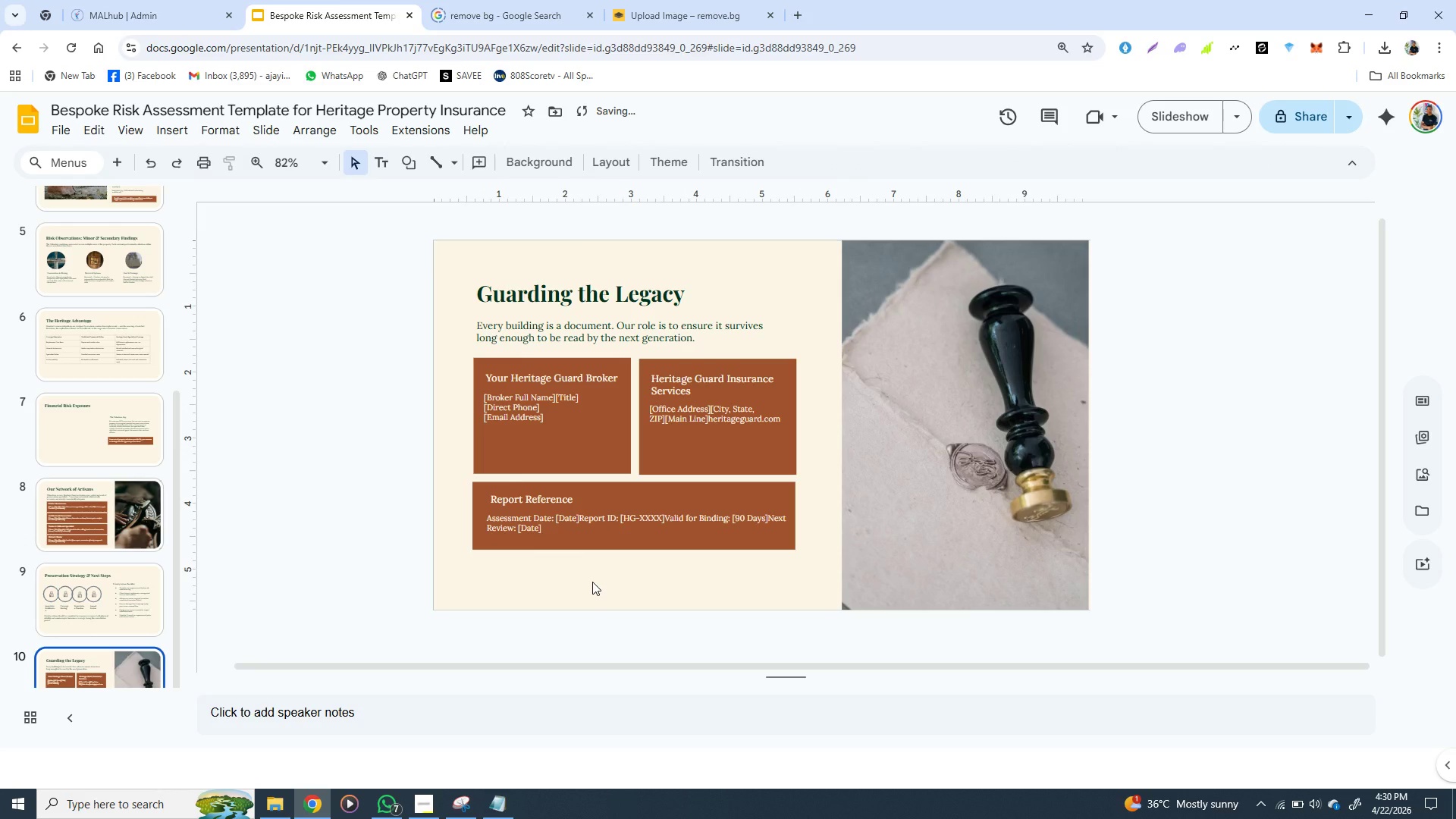 
left_click([592, 582])
 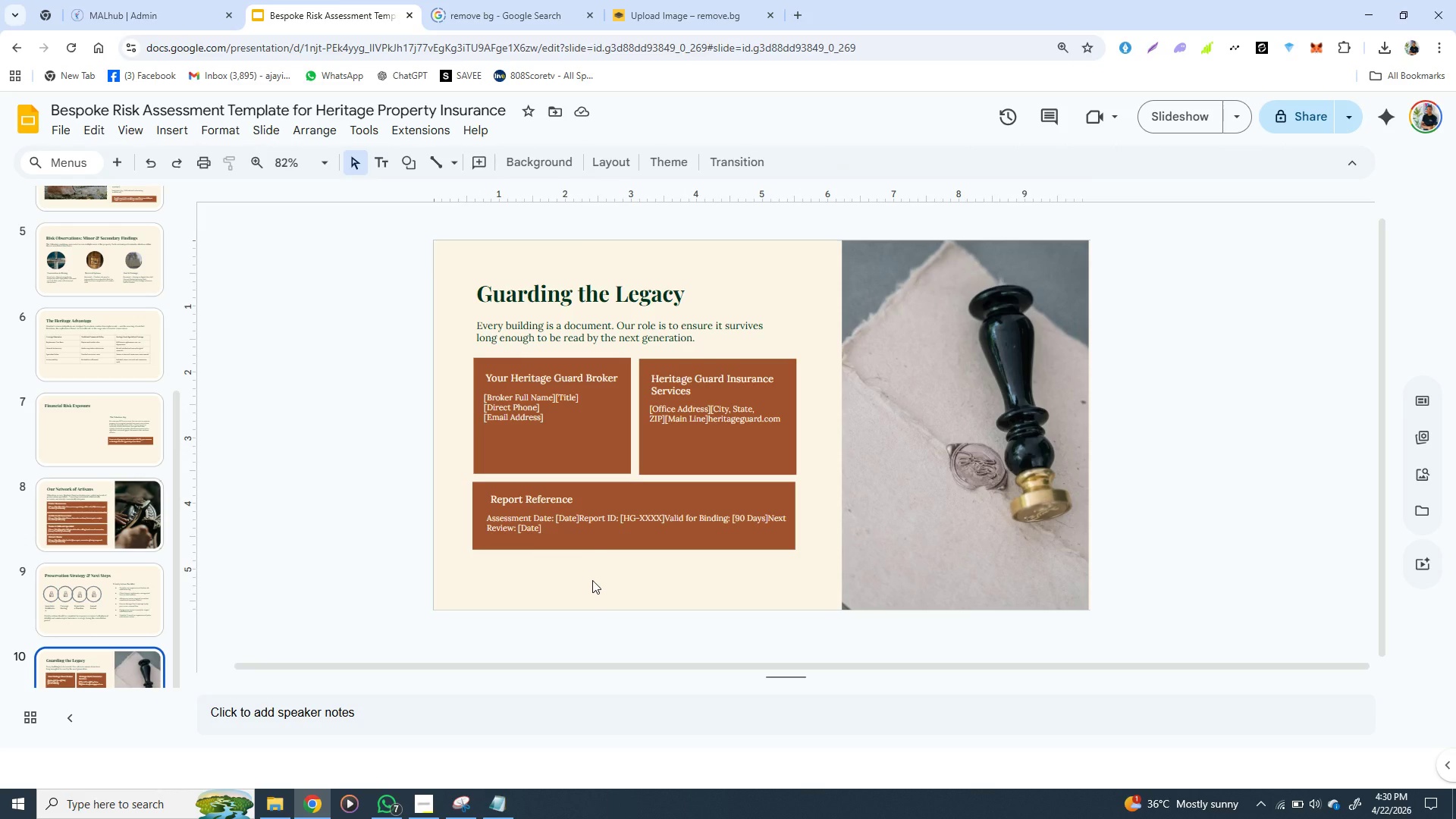 
wait(8.61)
 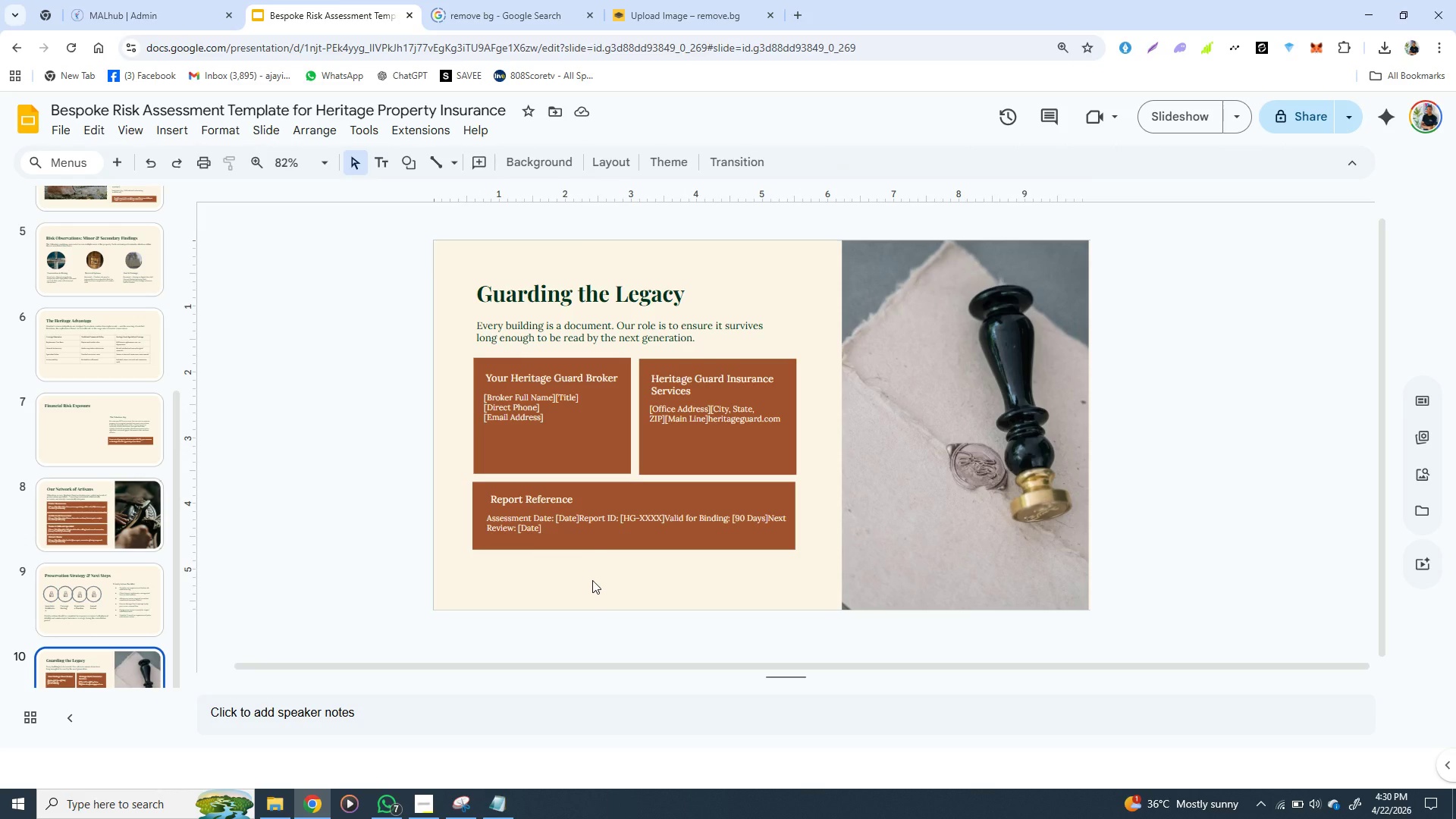 
left_click([480, 364])
 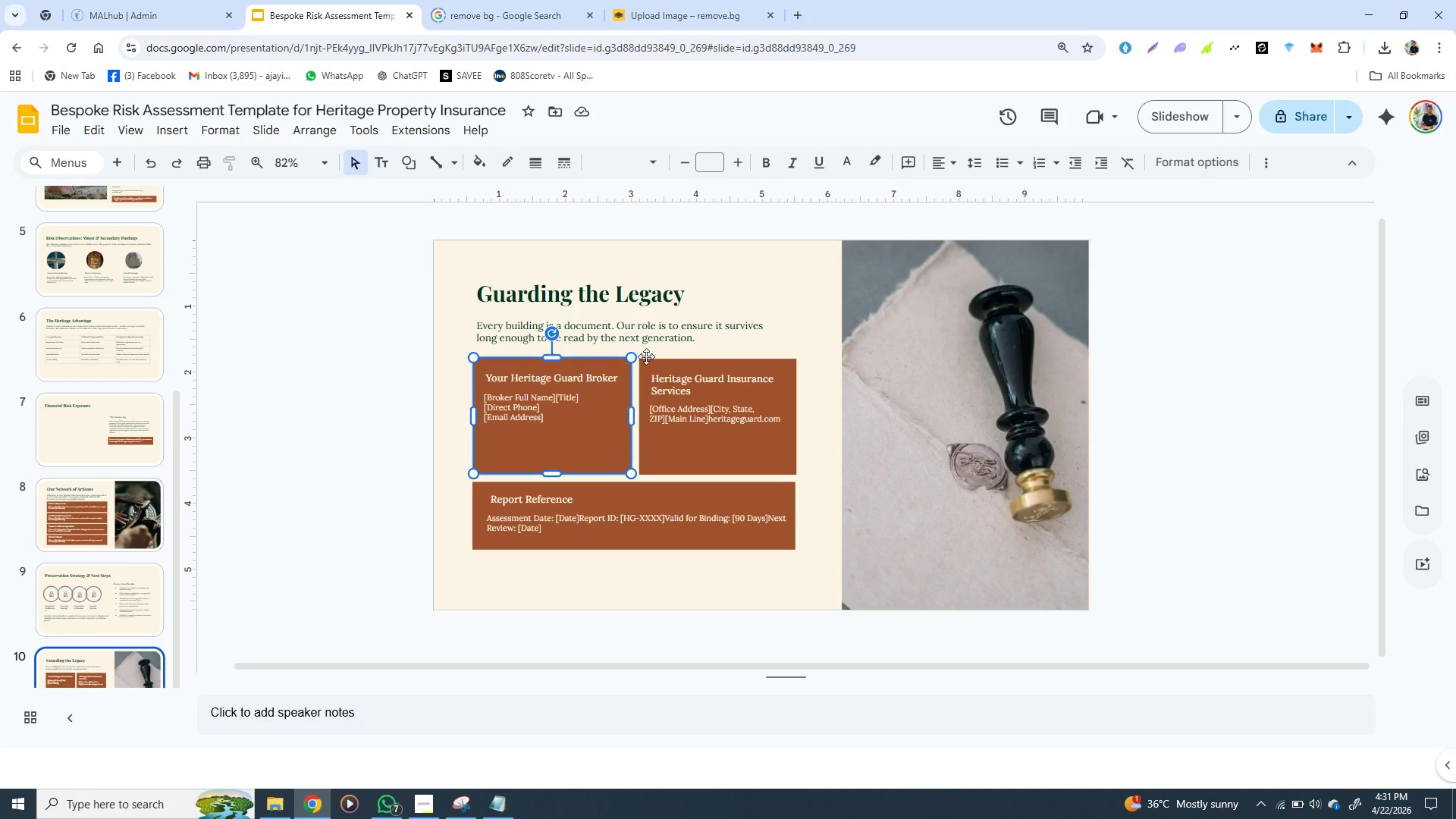 
hold_key(key=ShiftLeft, duration=1.53)
left_click([659, 356])
 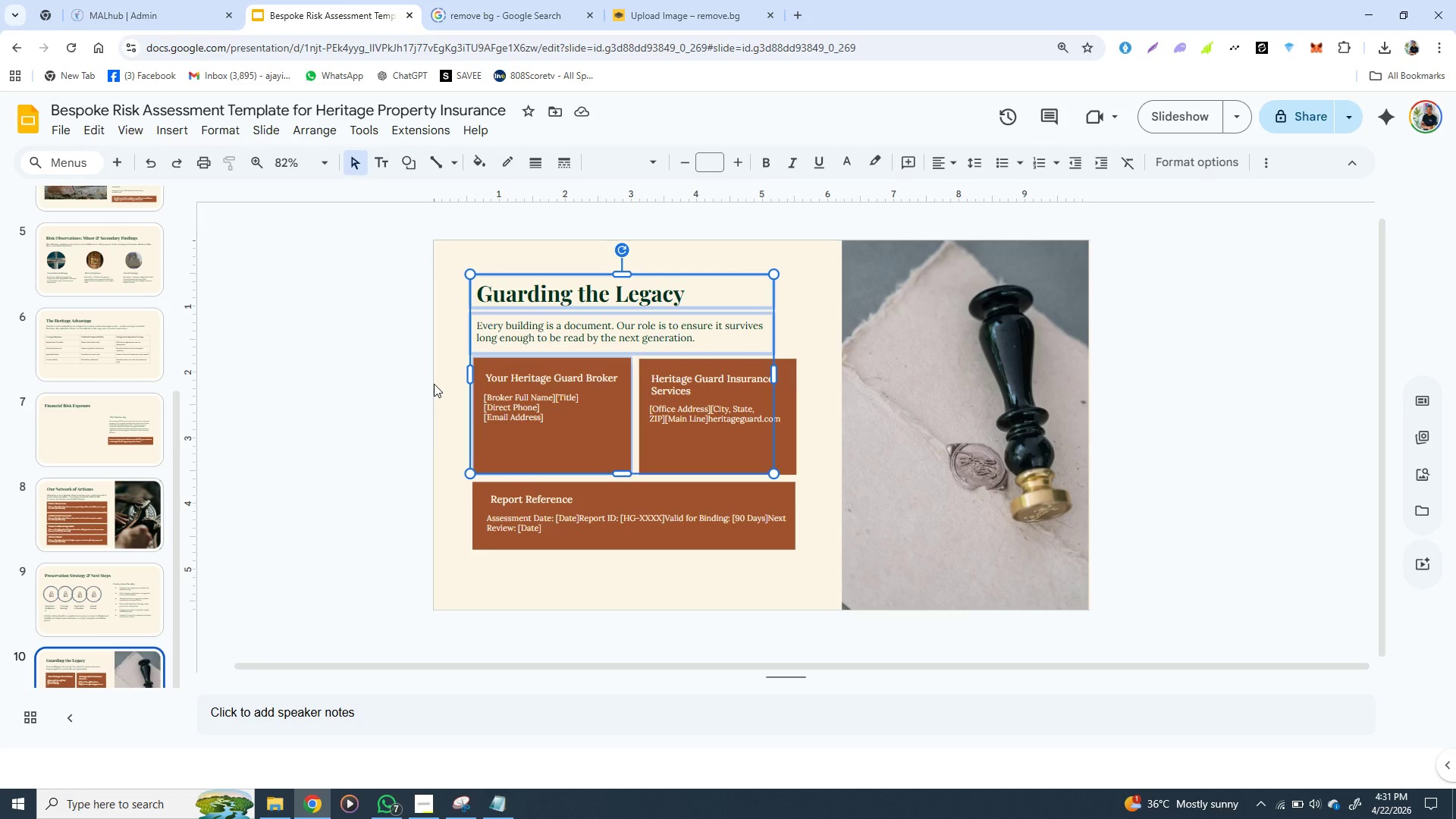 
key(Shift+ShiftLeft)
 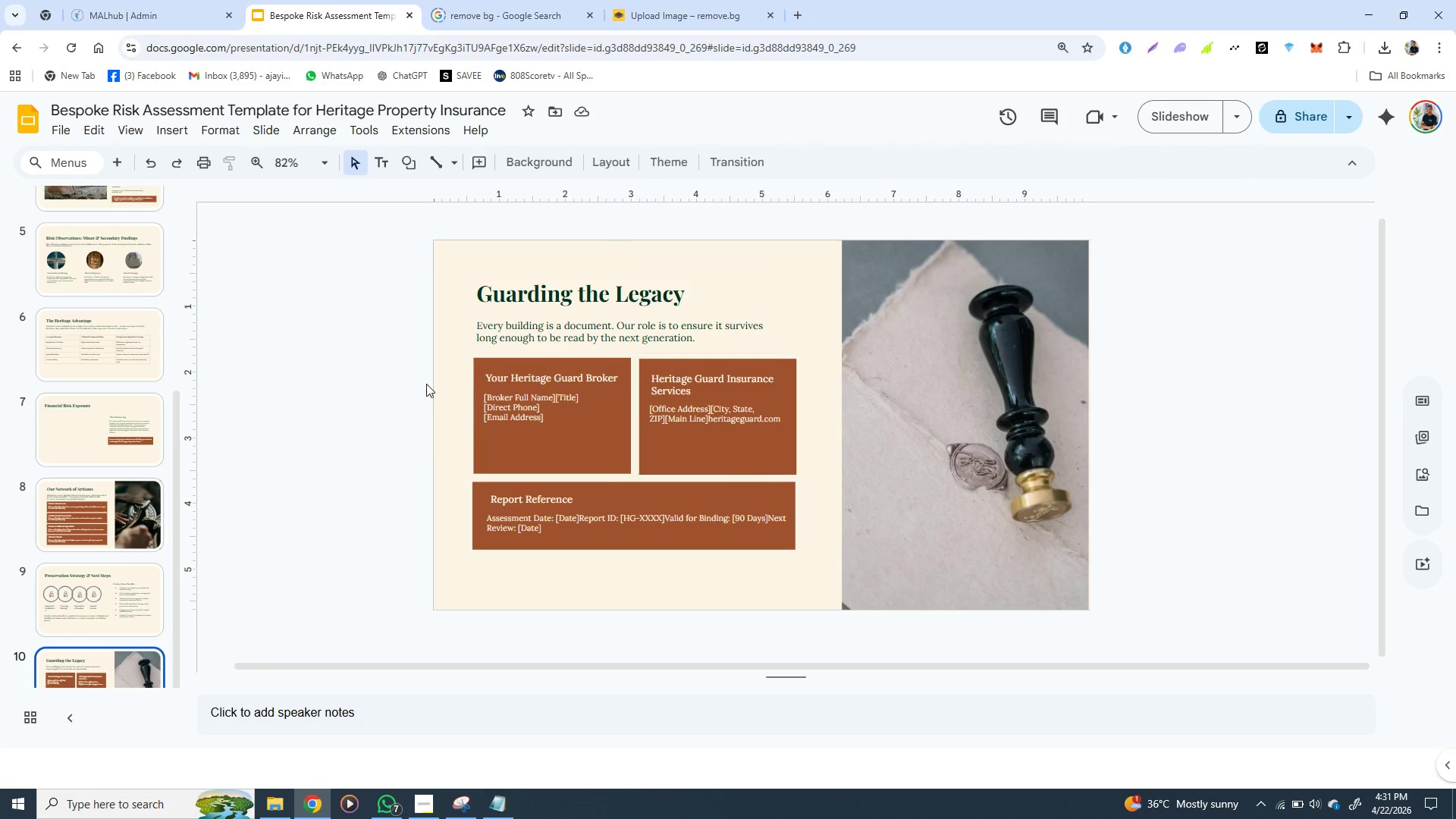 
key(Shift+ShiftLeft)
 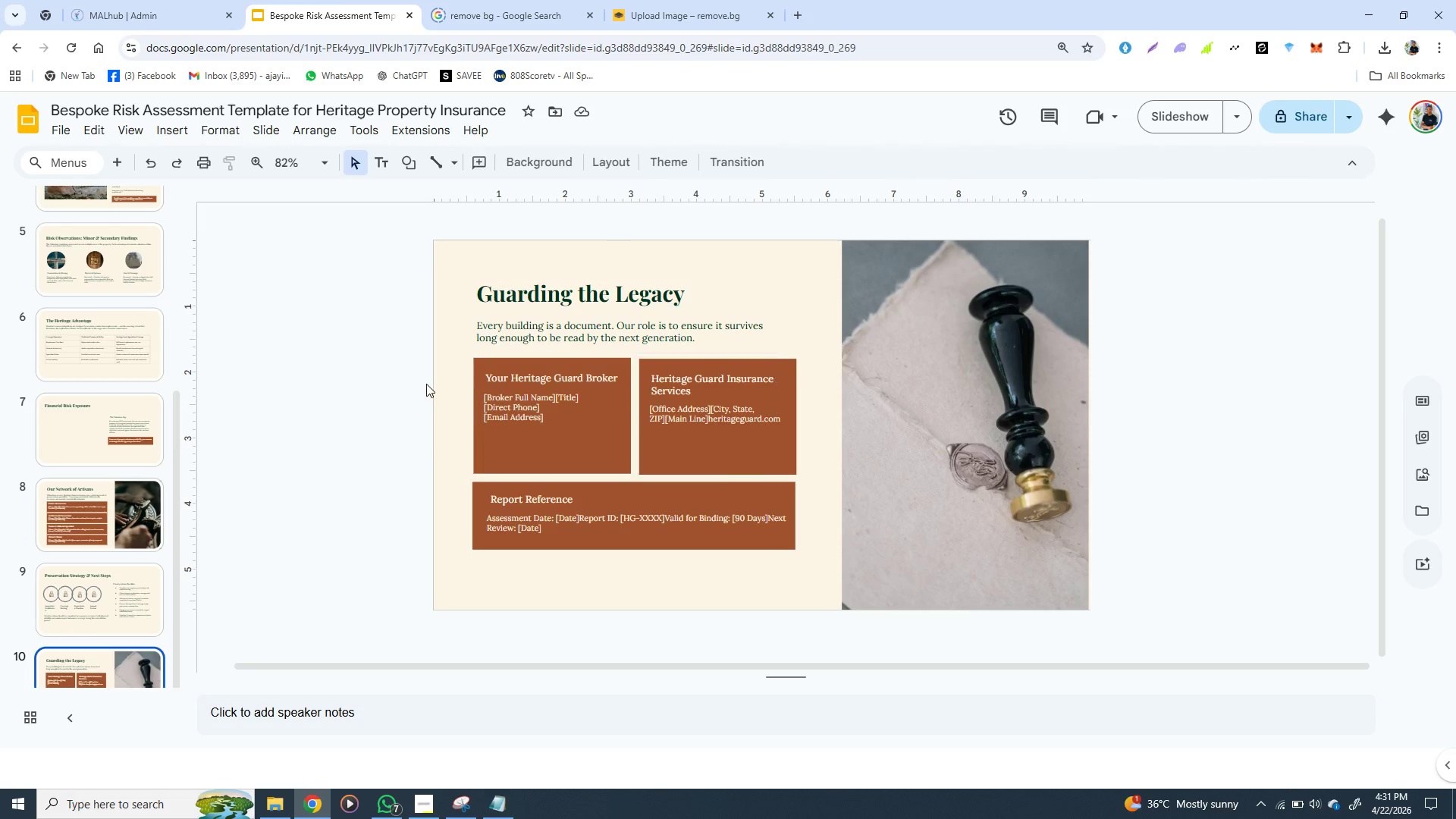 
key(Shift+ShiftLeft)
 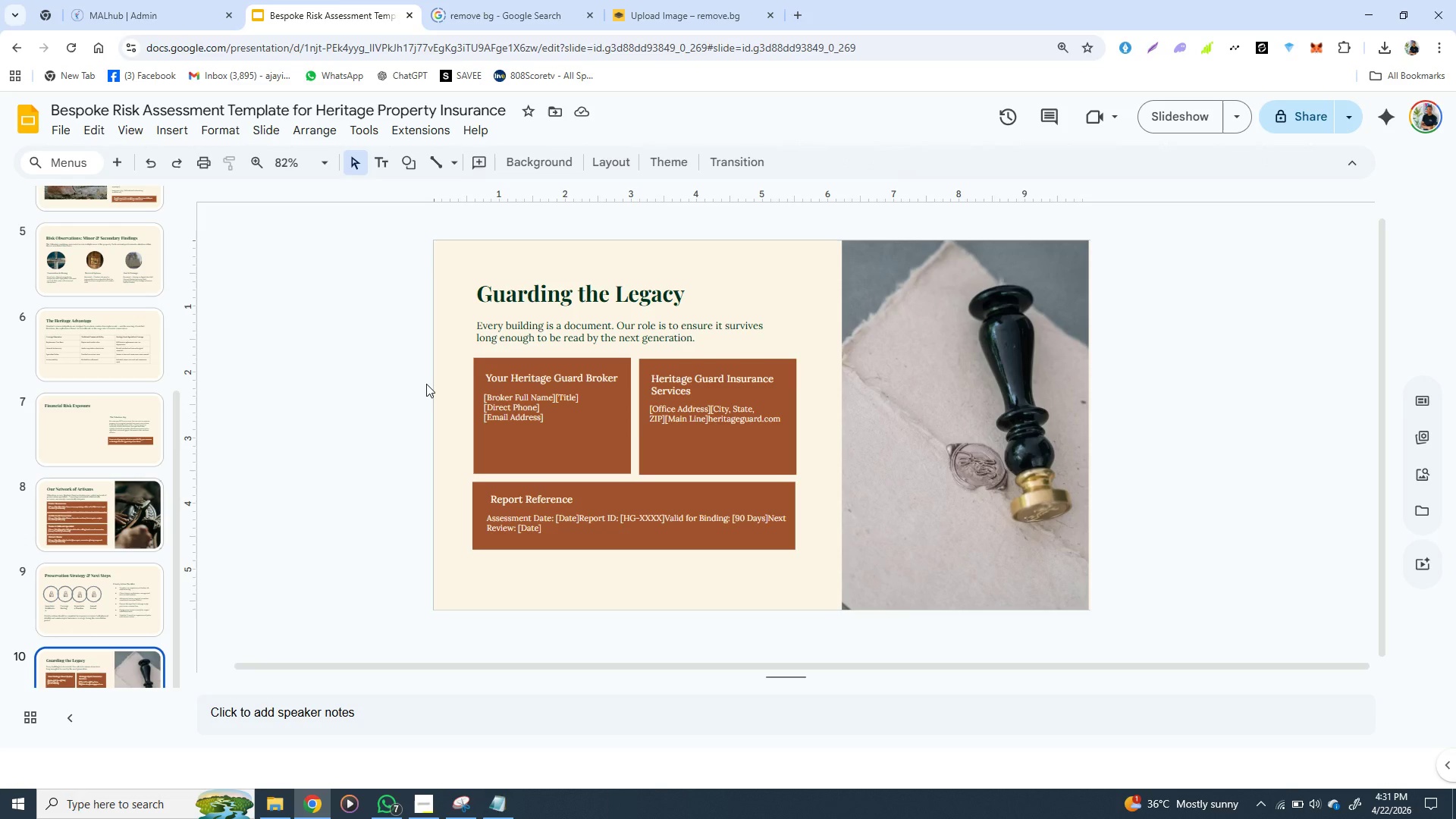 
key(Shift+ShiftLeft)
 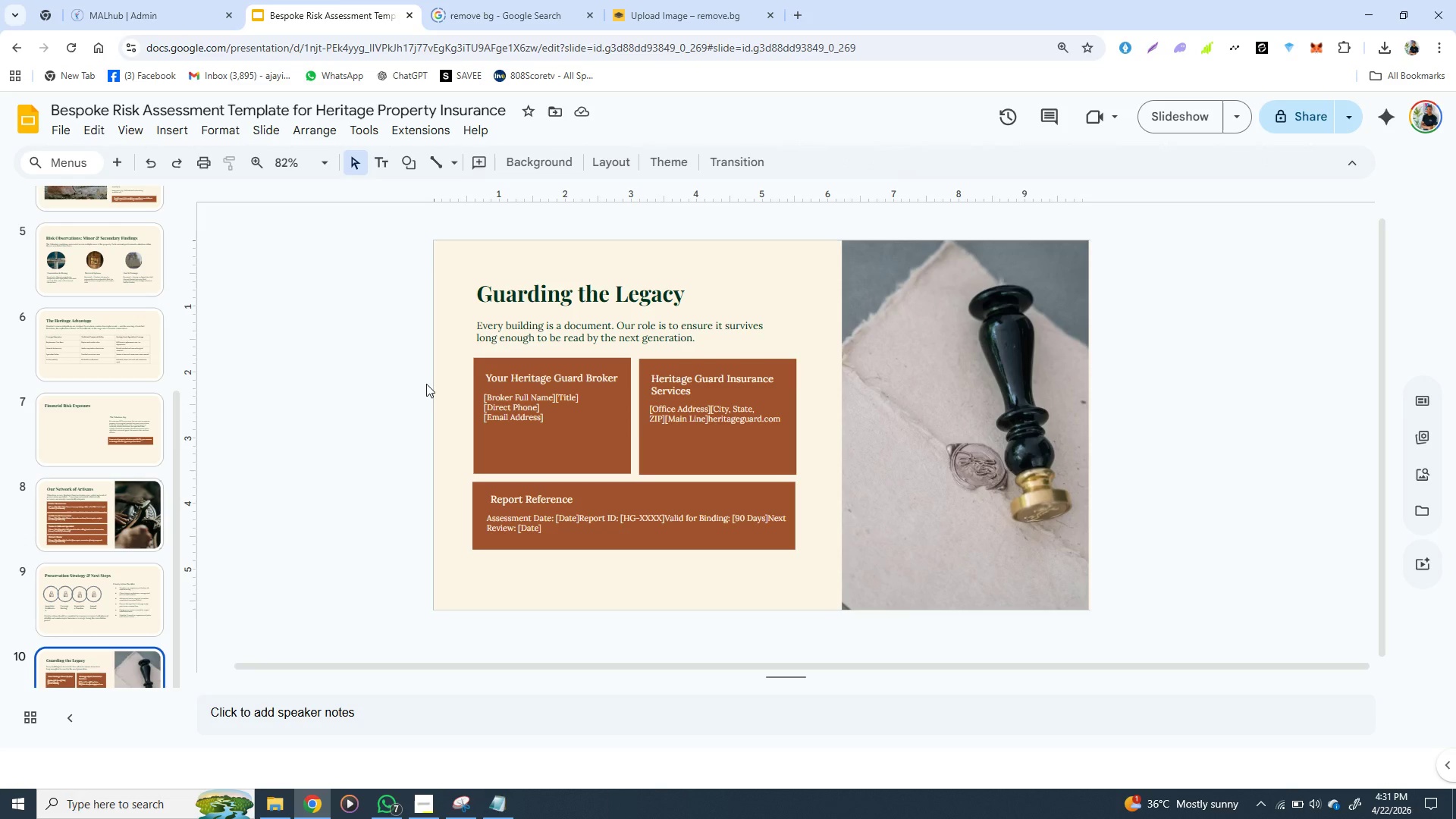 
key(Shift+ShiftLeft)
 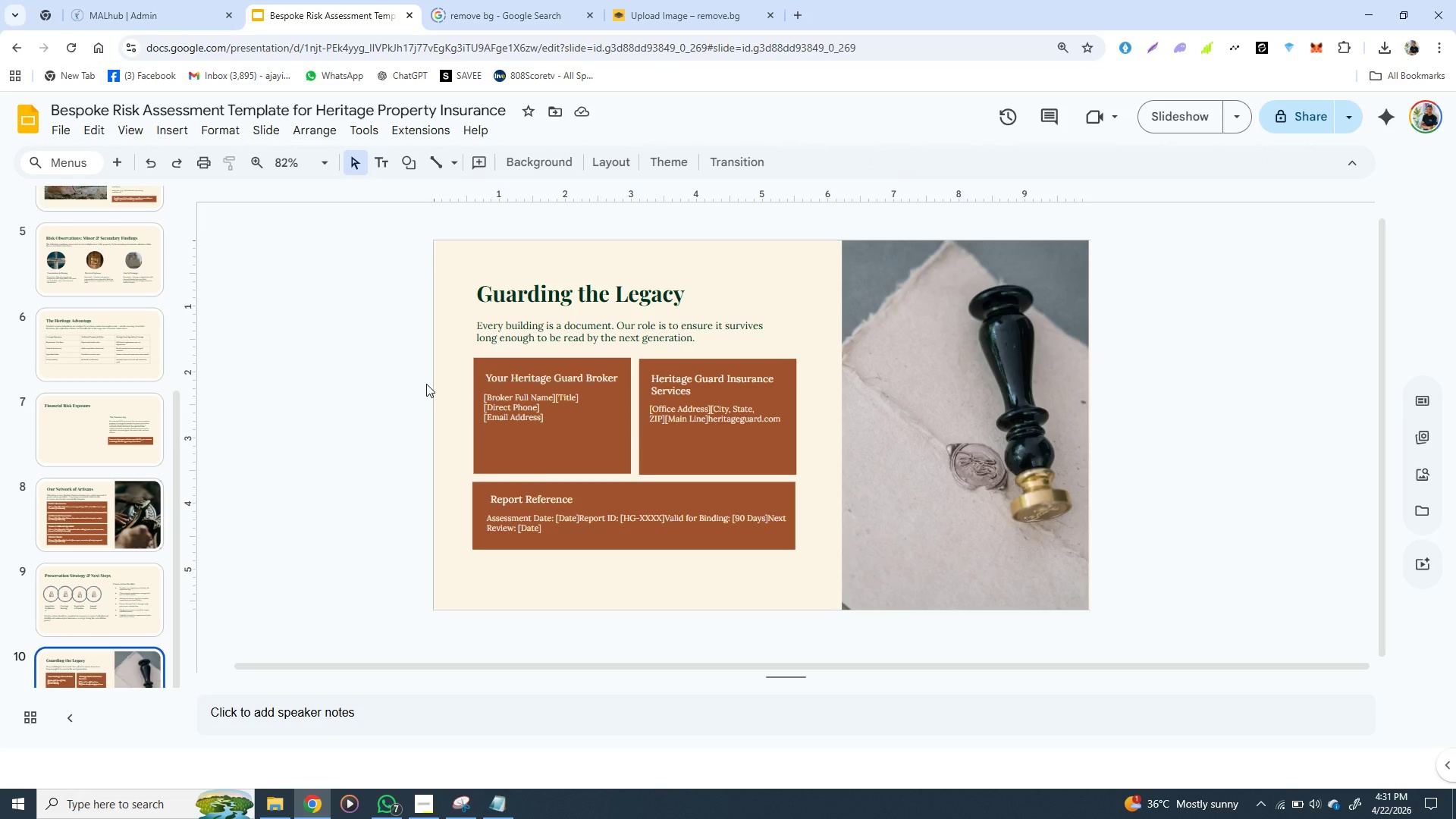 
key(Shift+ShiftLeft)
 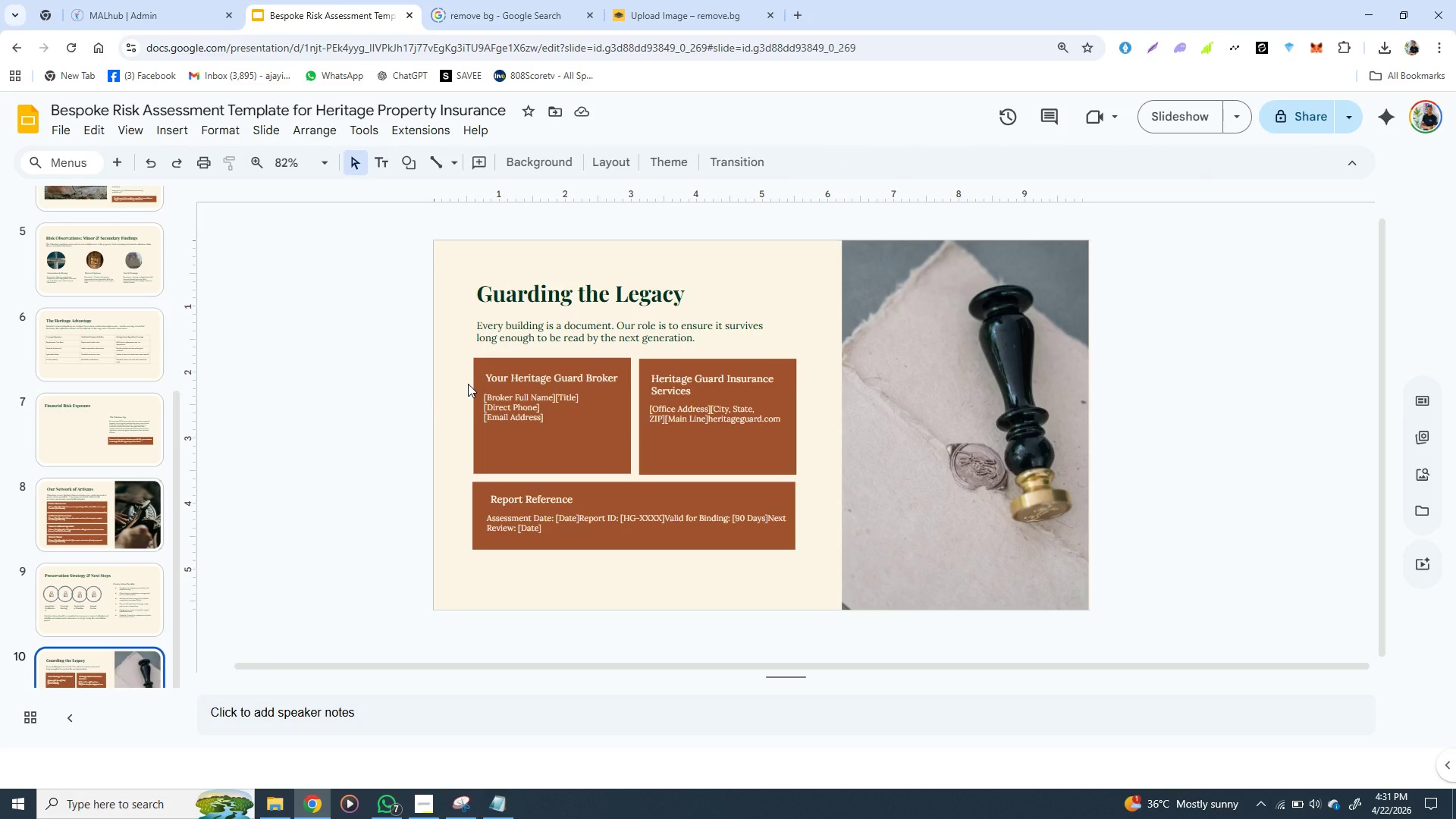 
left_click([426, 384])
 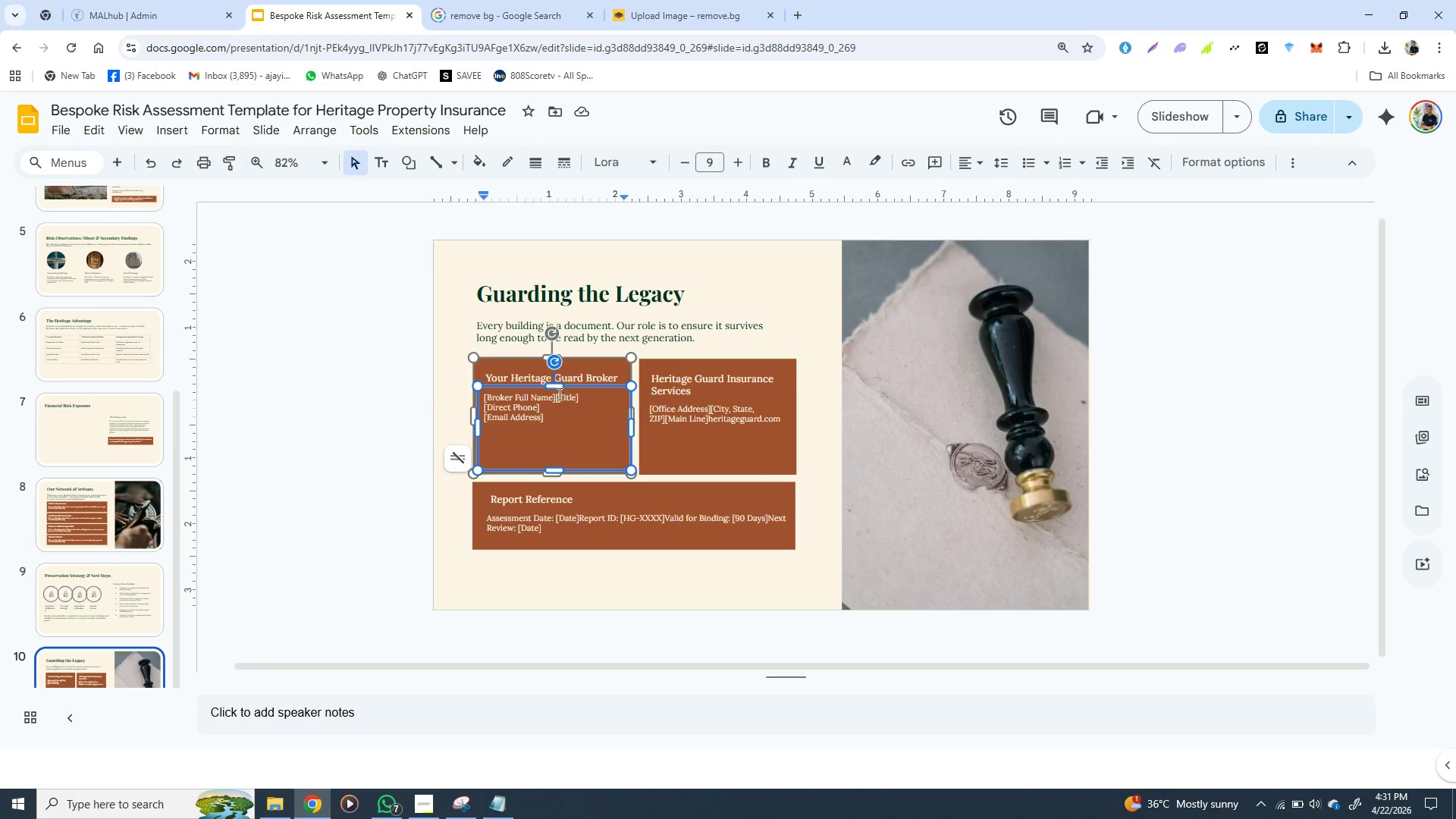 
left_click([558, 394])
 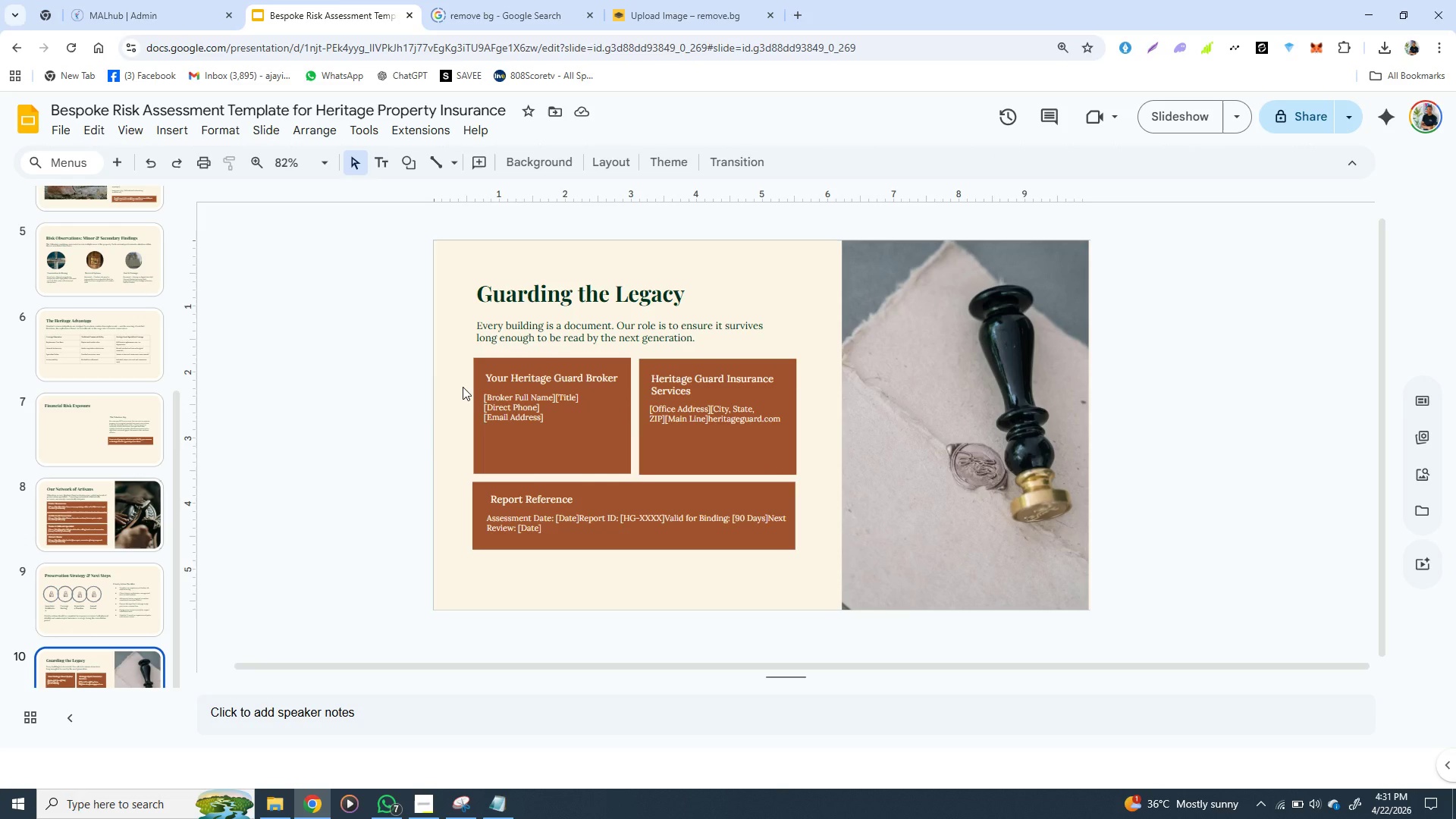 
left_click([441, 393])
 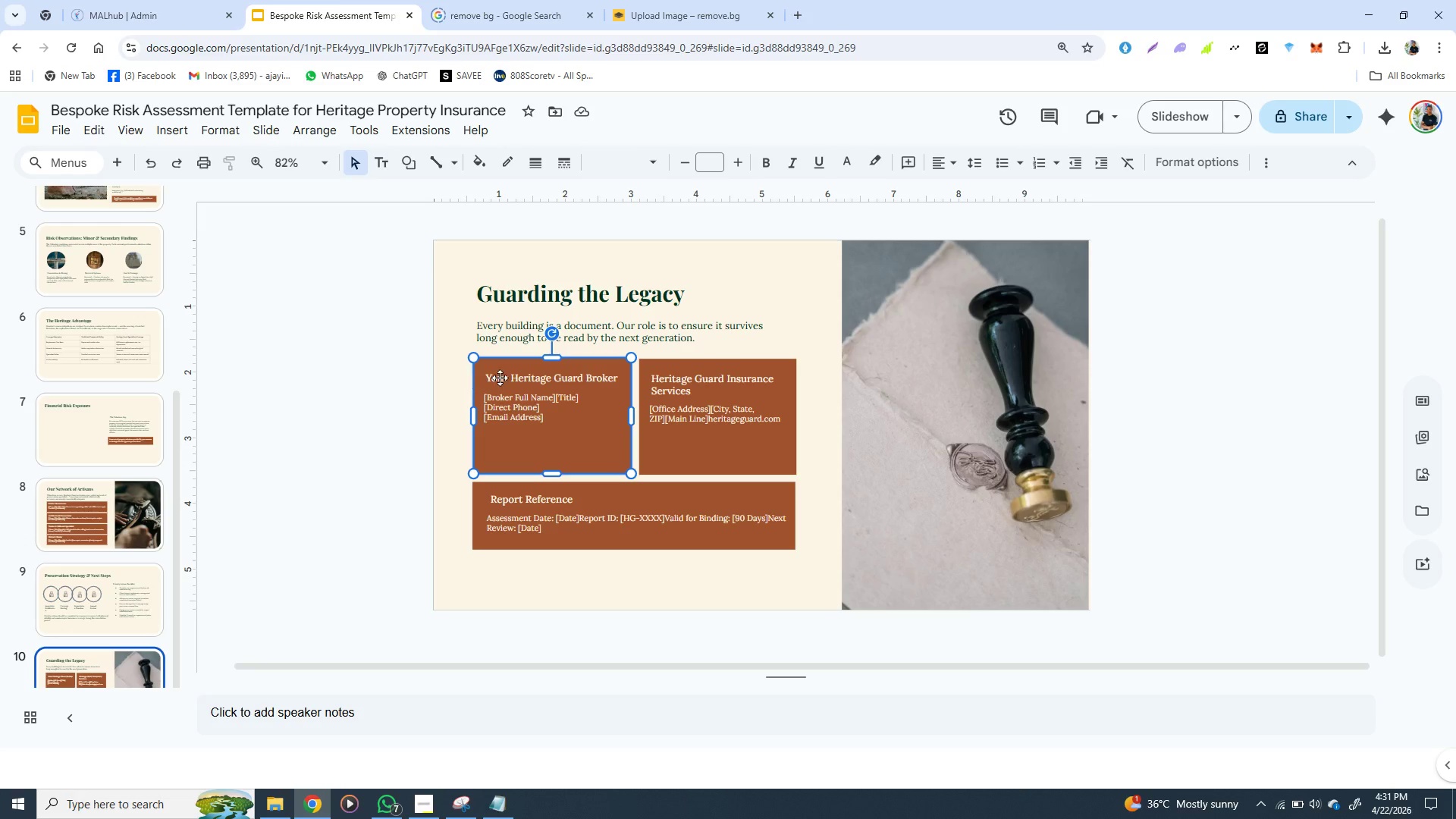 
left_click([473, 380])
 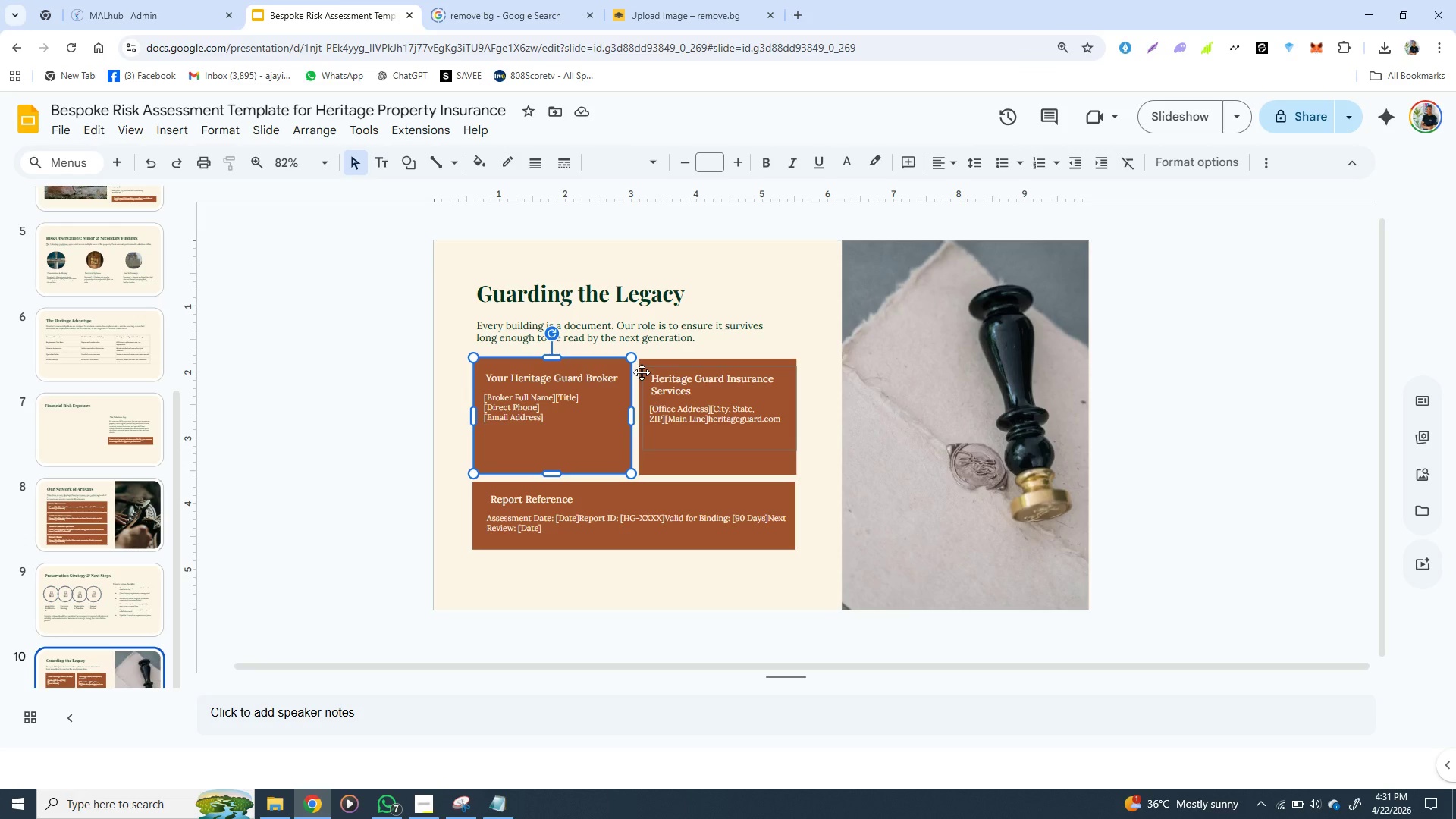 
hold_key(key=ShiftLeft, duration=1.53)
left_click([642, 372])
 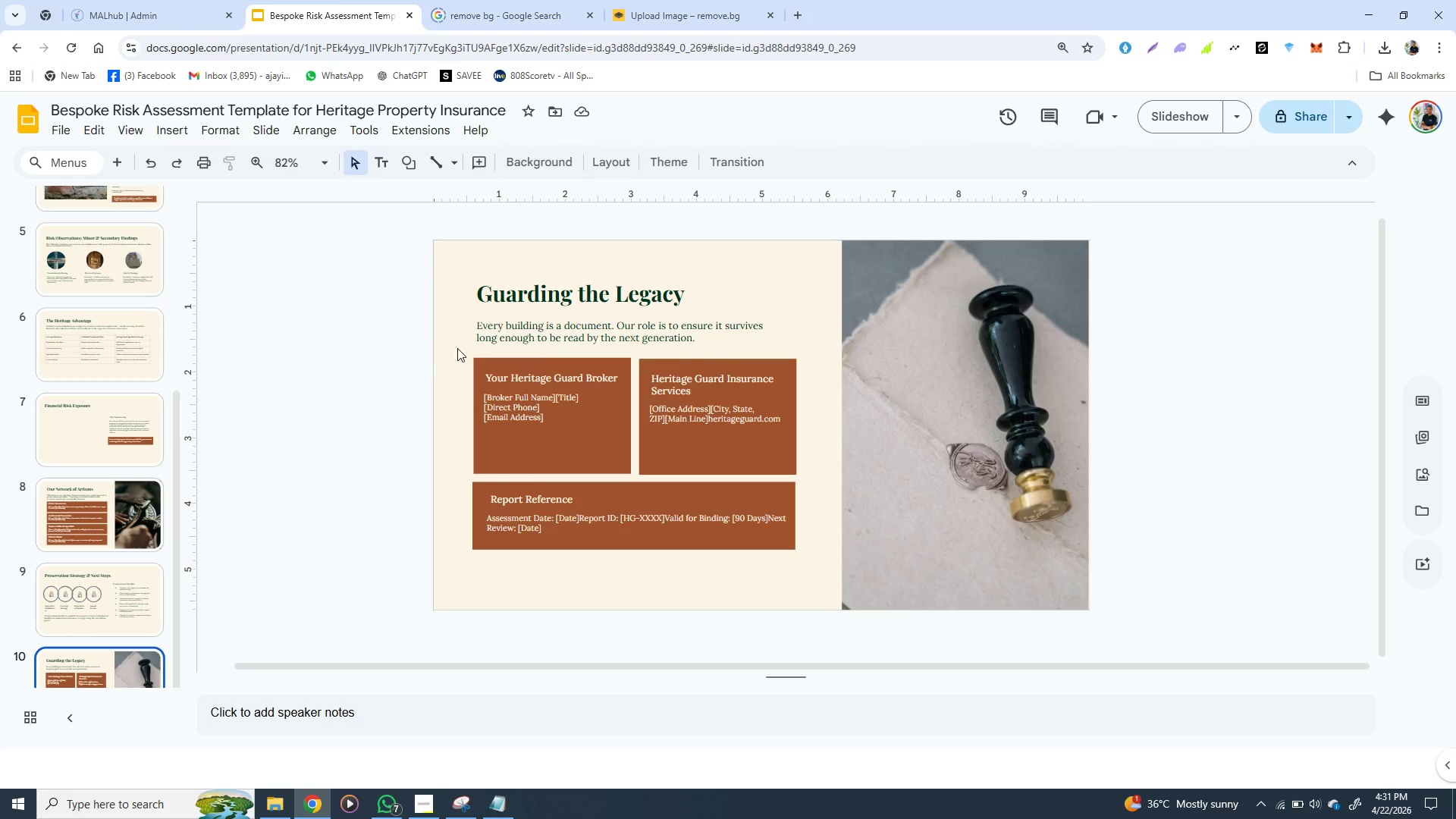 
key(Shift+ShiftLeft)
 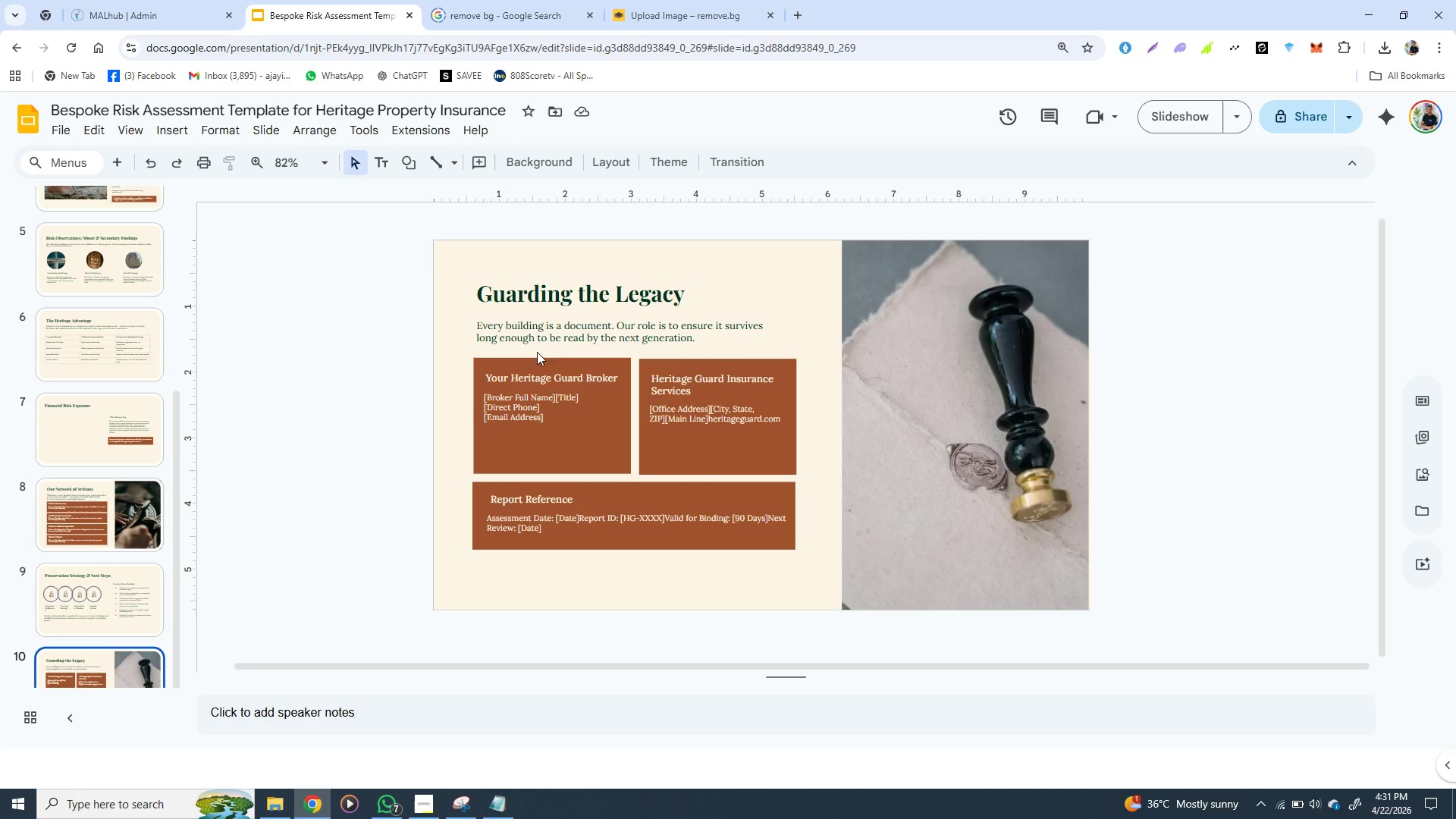 
key(Shift+ShiftLeft)
 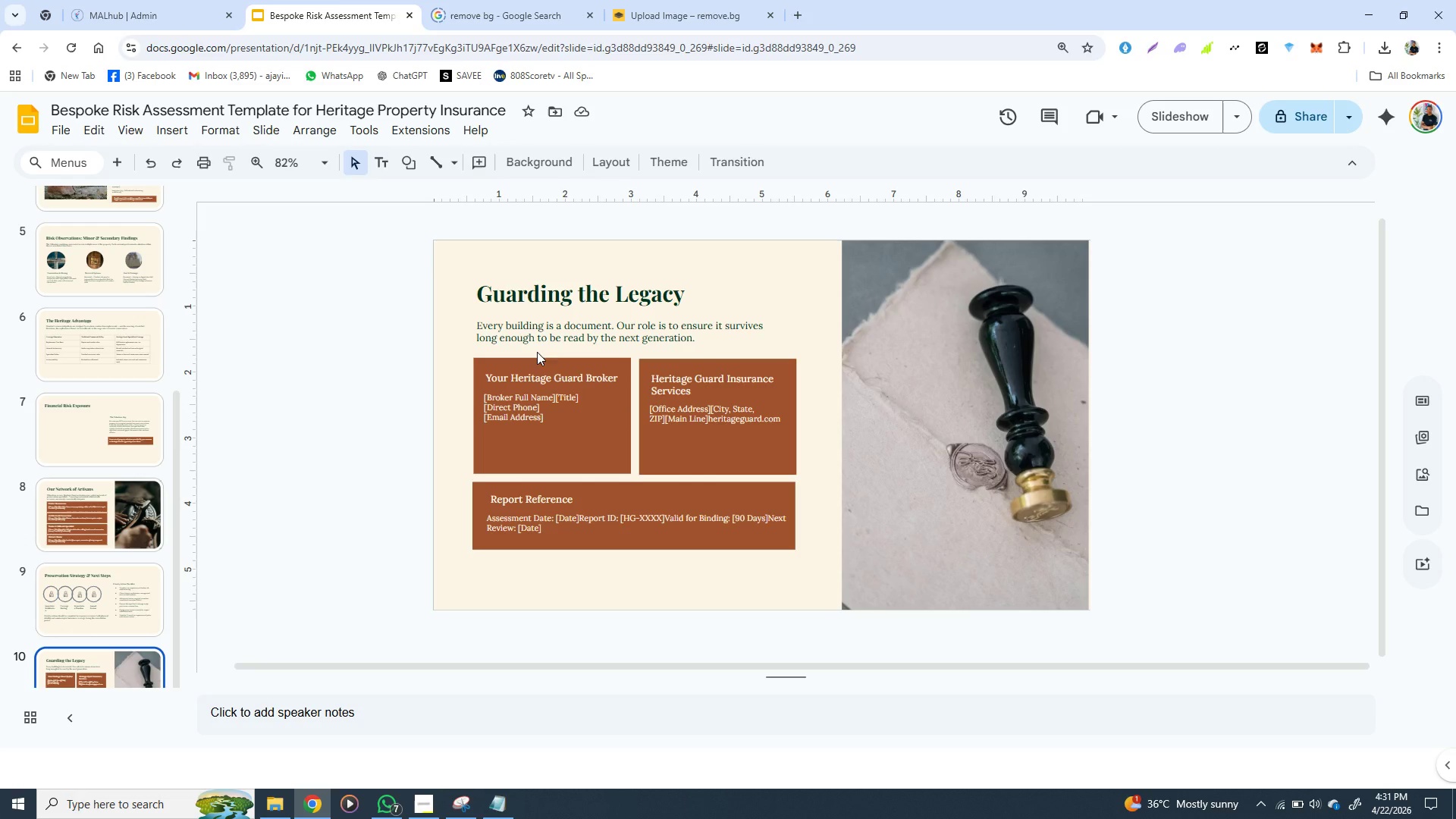 
key(Shift+ShiftLeft)
 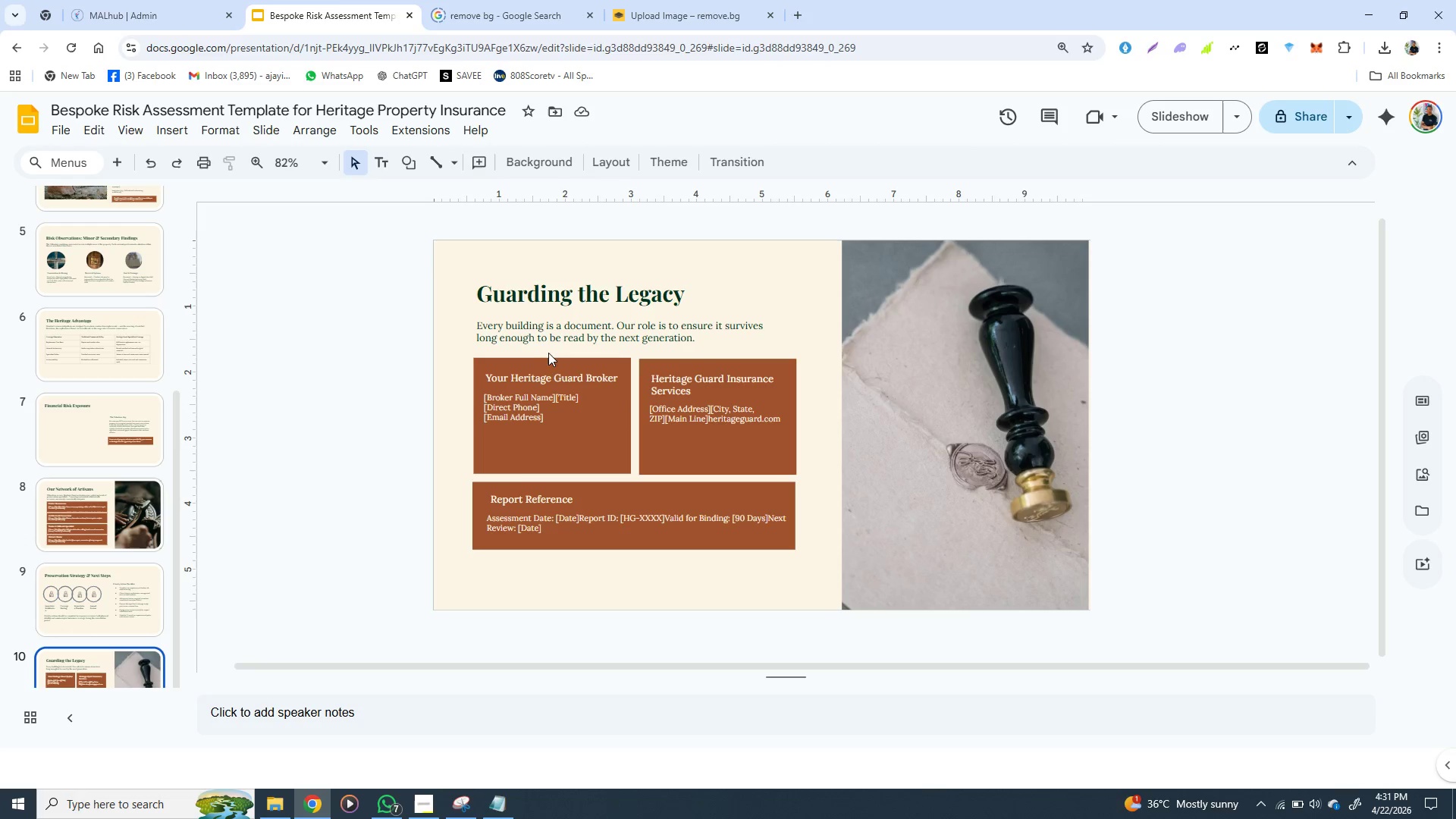 
left_click([435, 350])
 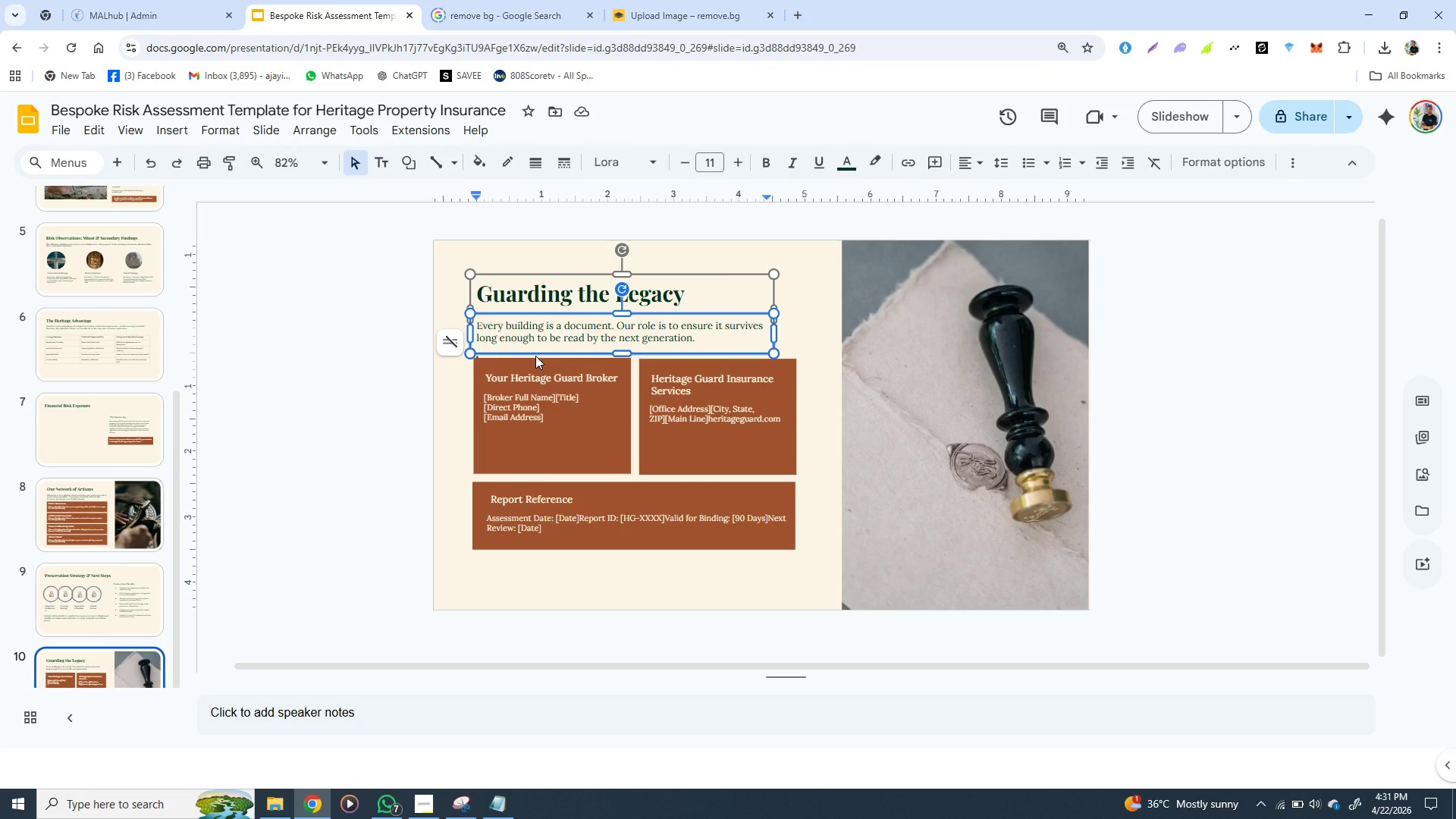 
left_click([535, 356])
 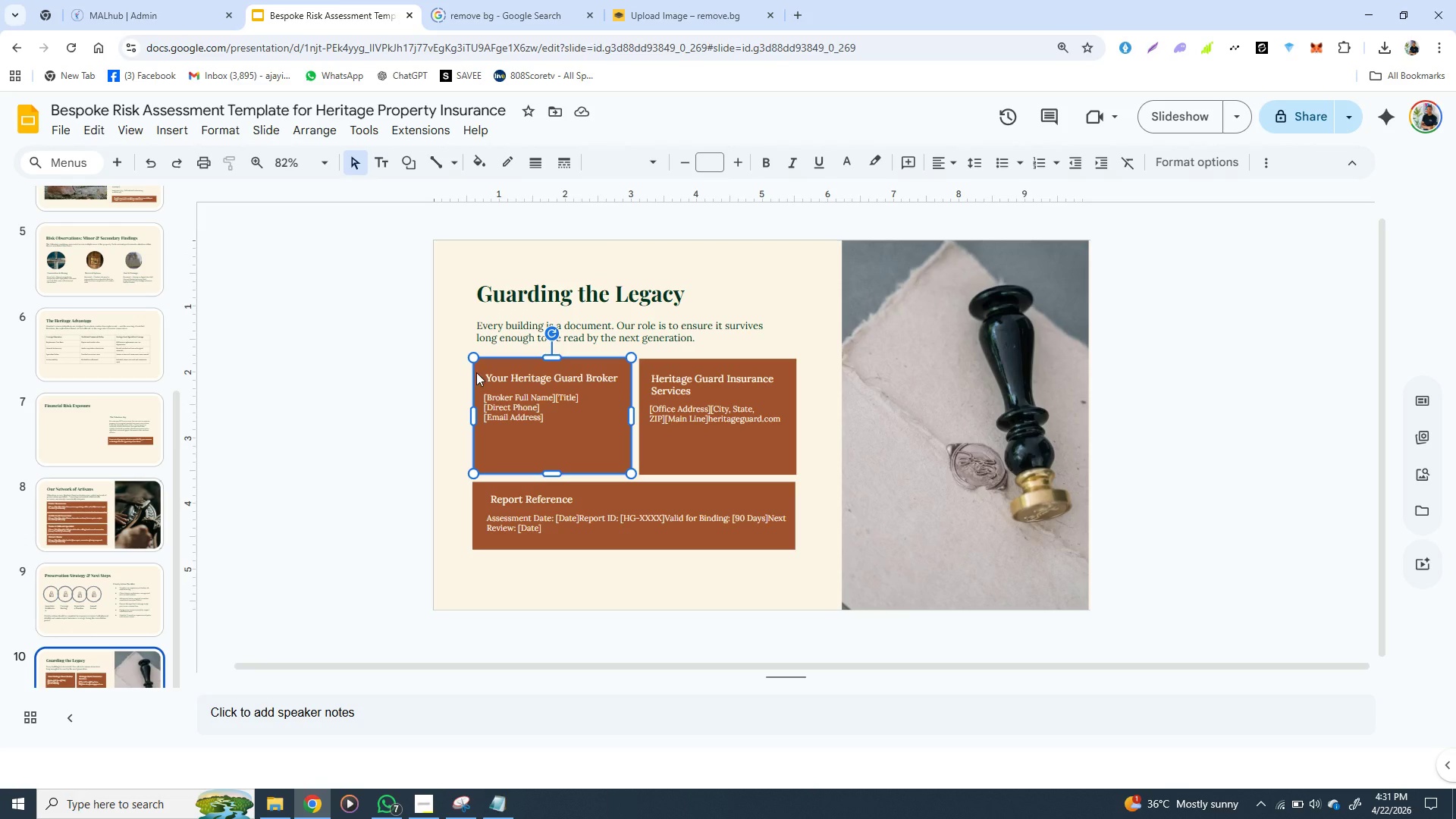 
left_click([475, 369])
 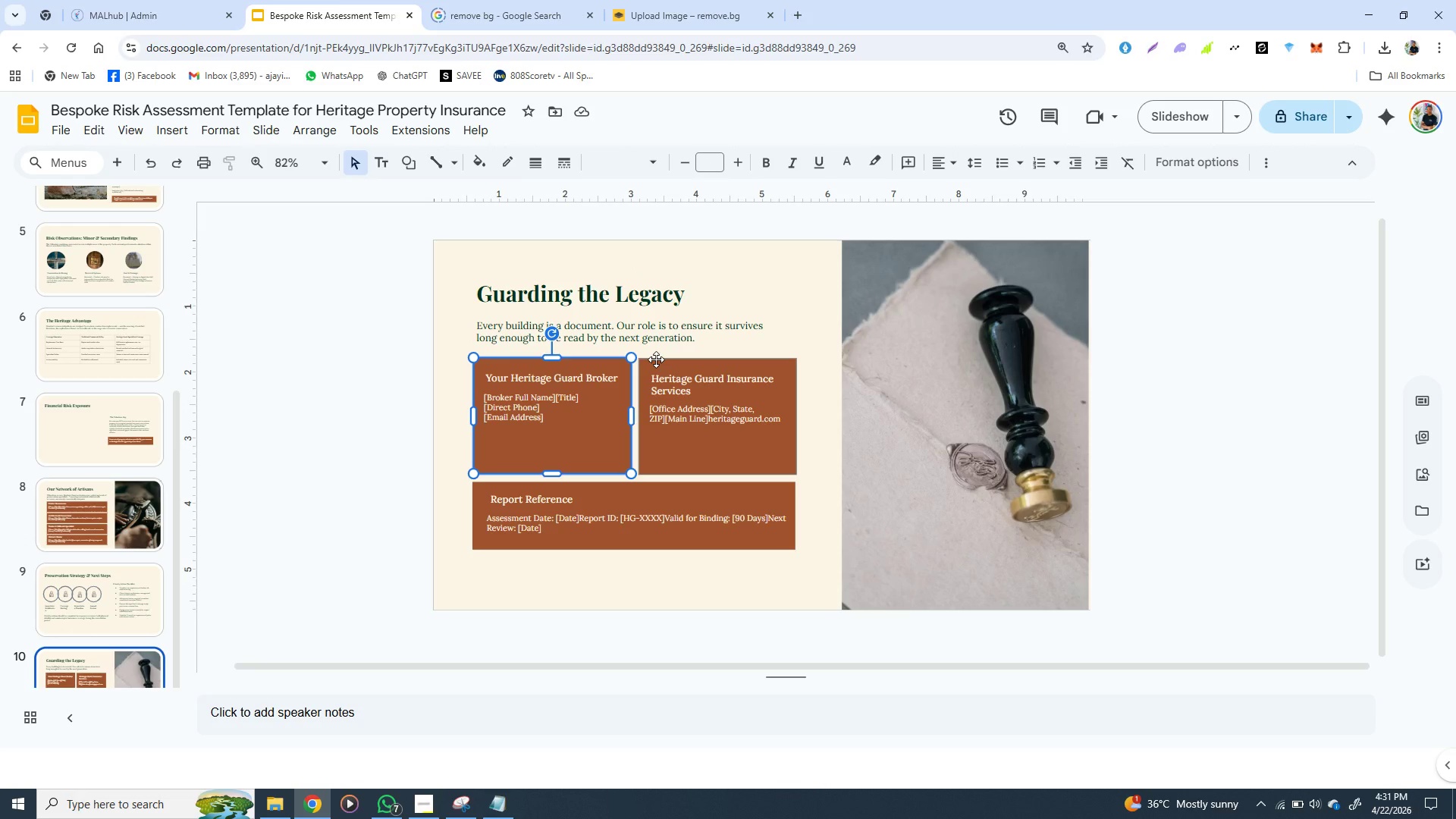 
hold_key(key=ShiftLeft, duration=1.53)
left_click([656, 359])
 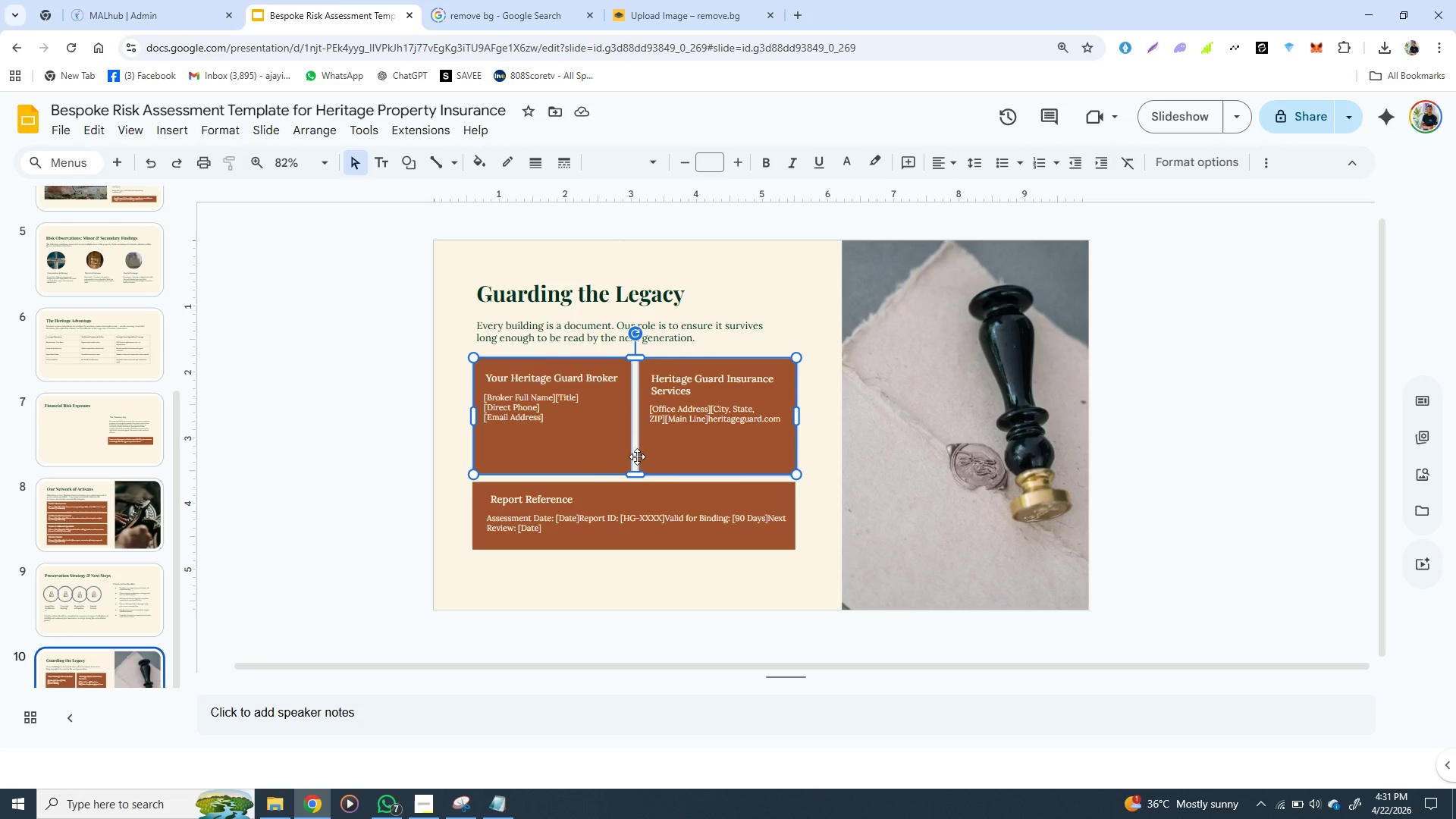 
hold_key(key=ShiftLeft, duration=1.3)
 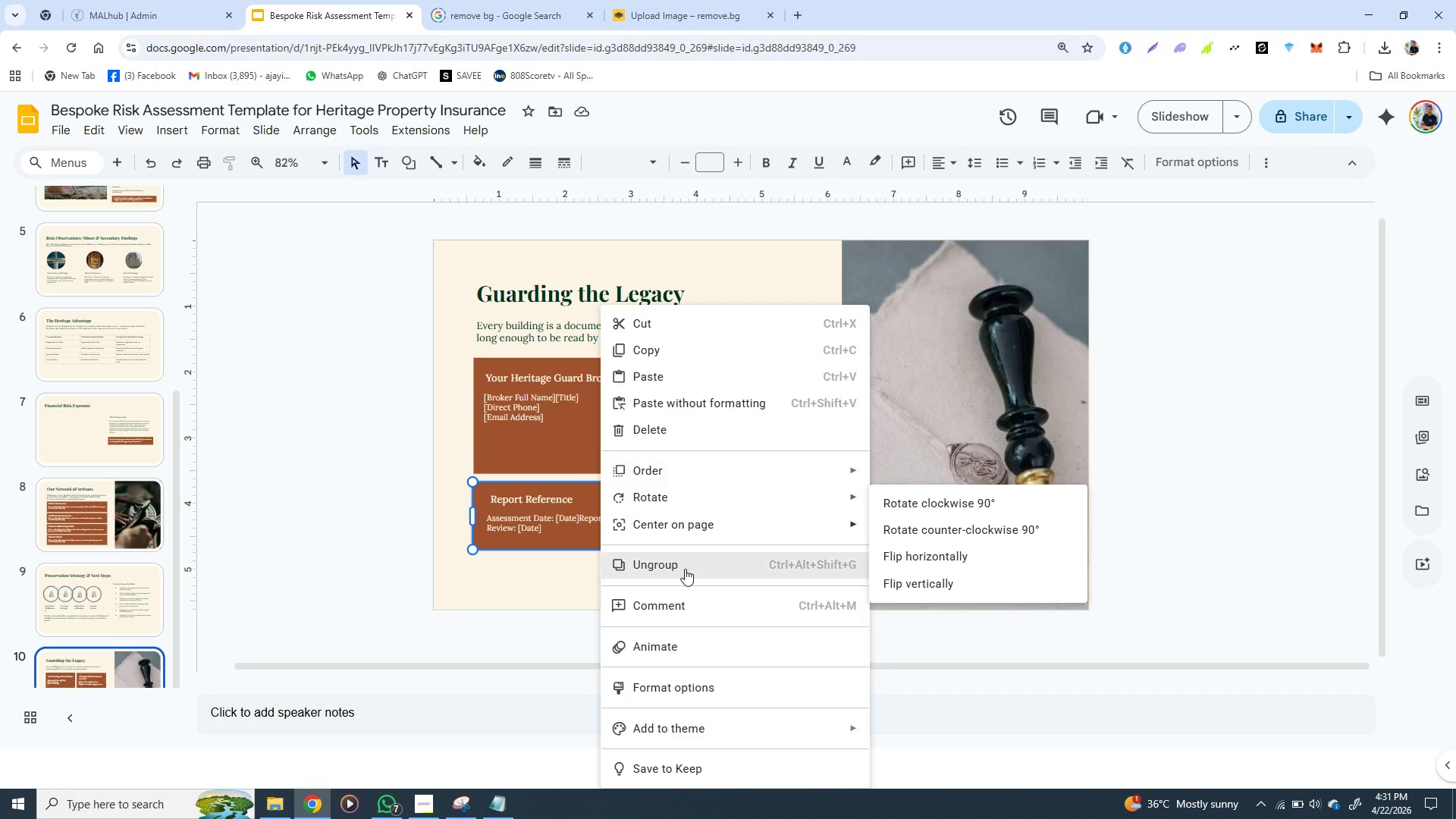 
right_click([601, 489])
 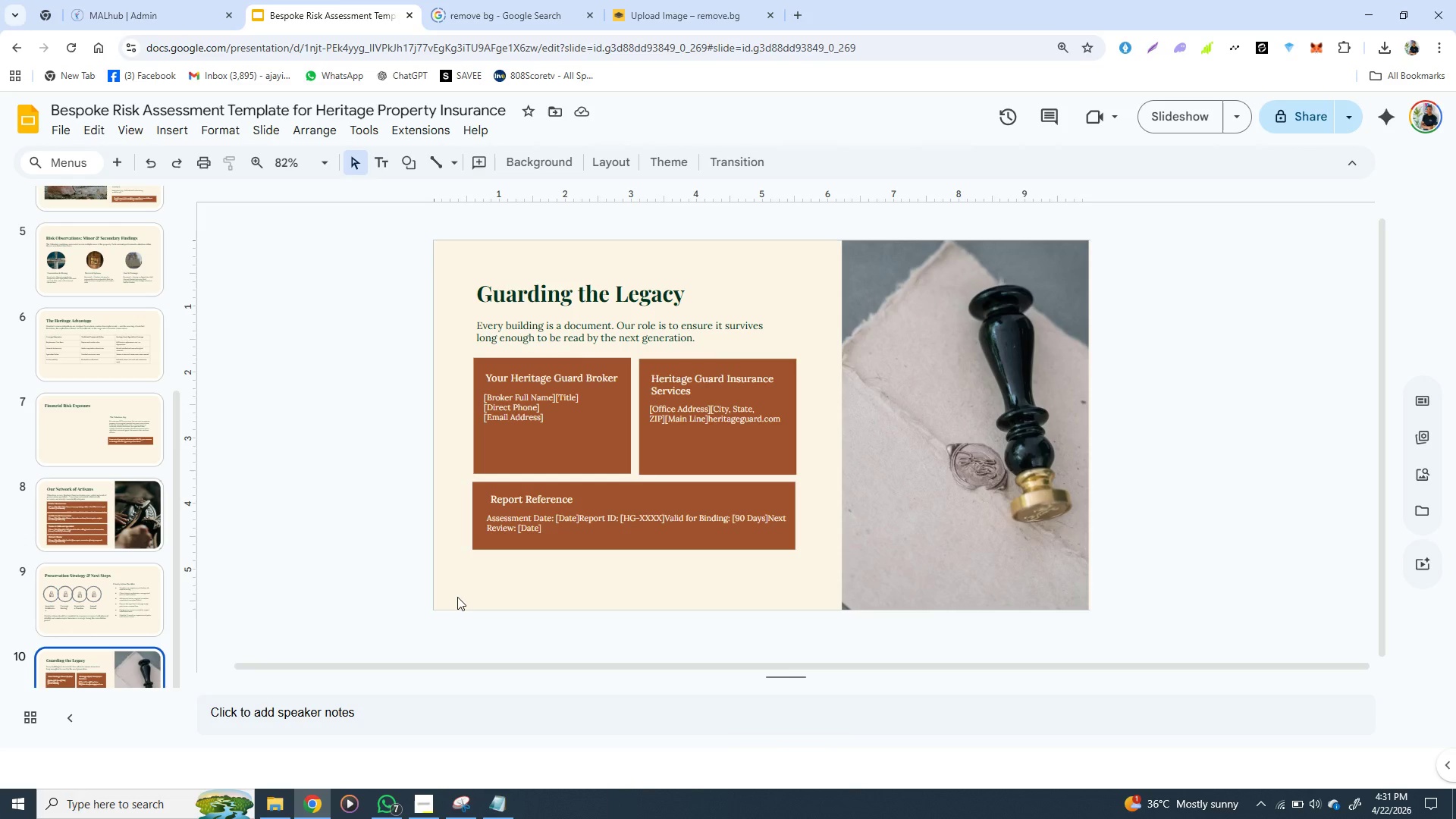 
left_click([457, 597])
 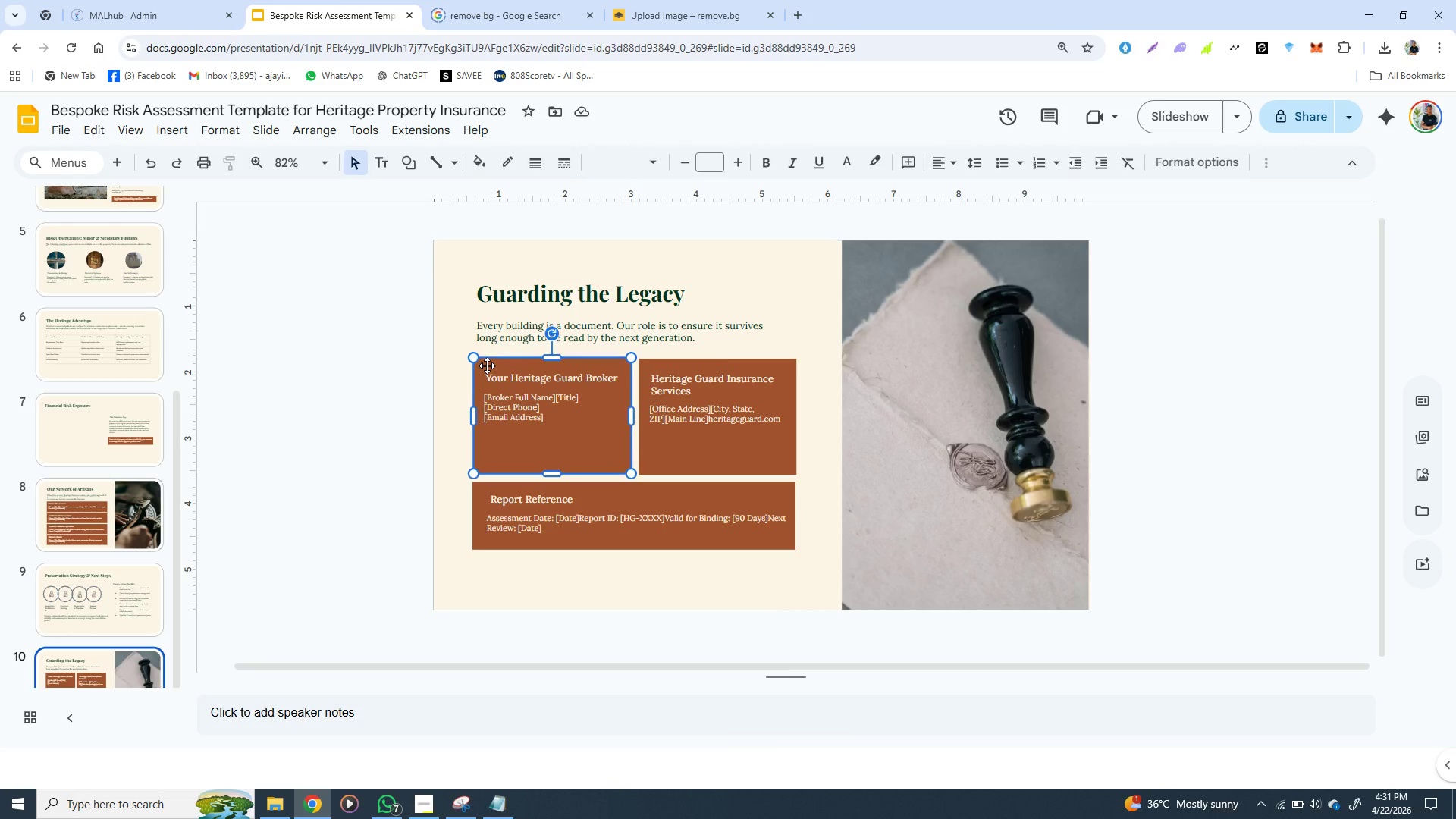 
left_click([487, 366])
 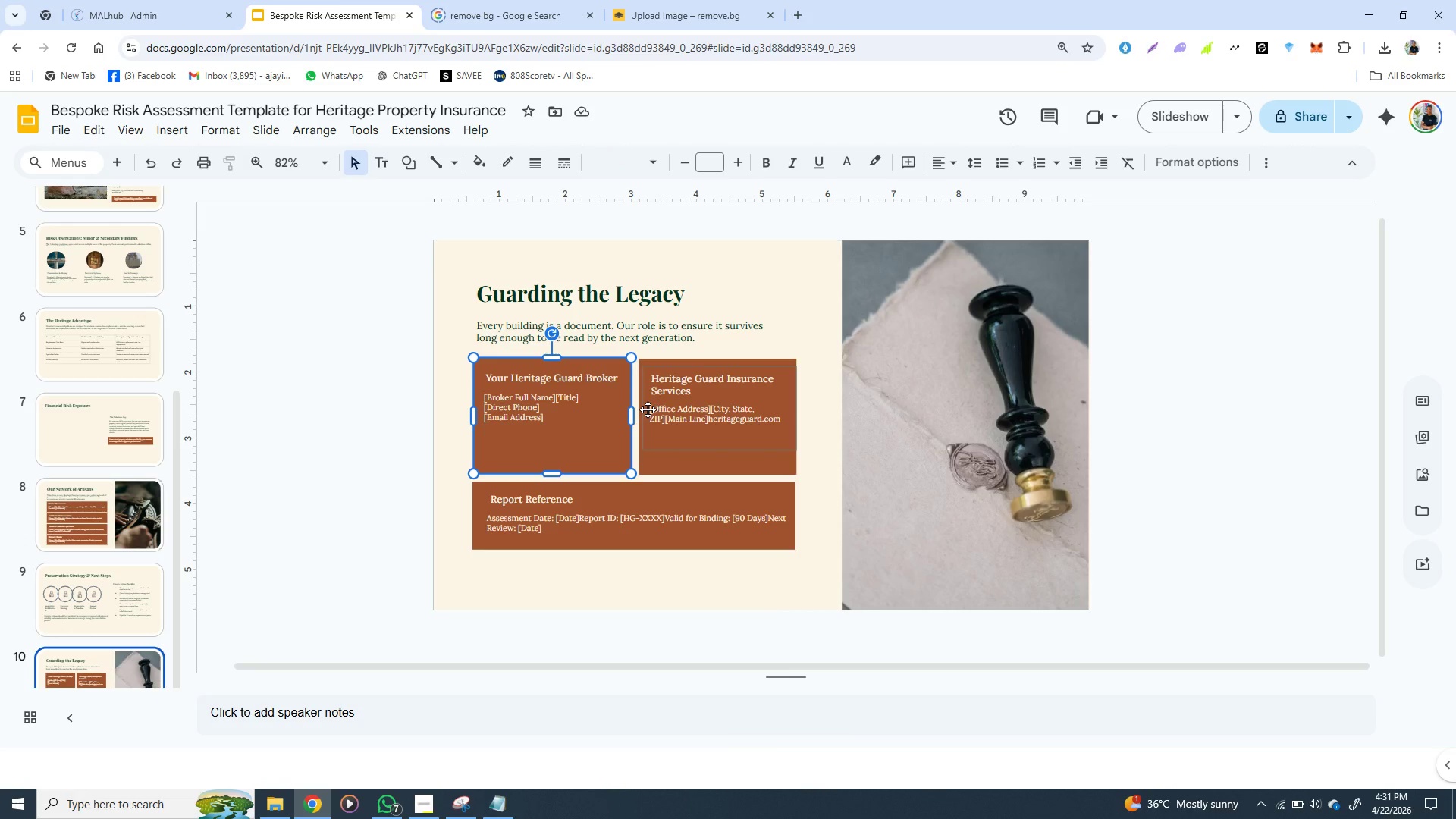 
hold_key(key=ShiftLeft, duration=1.53)
left_click([648, 410])
 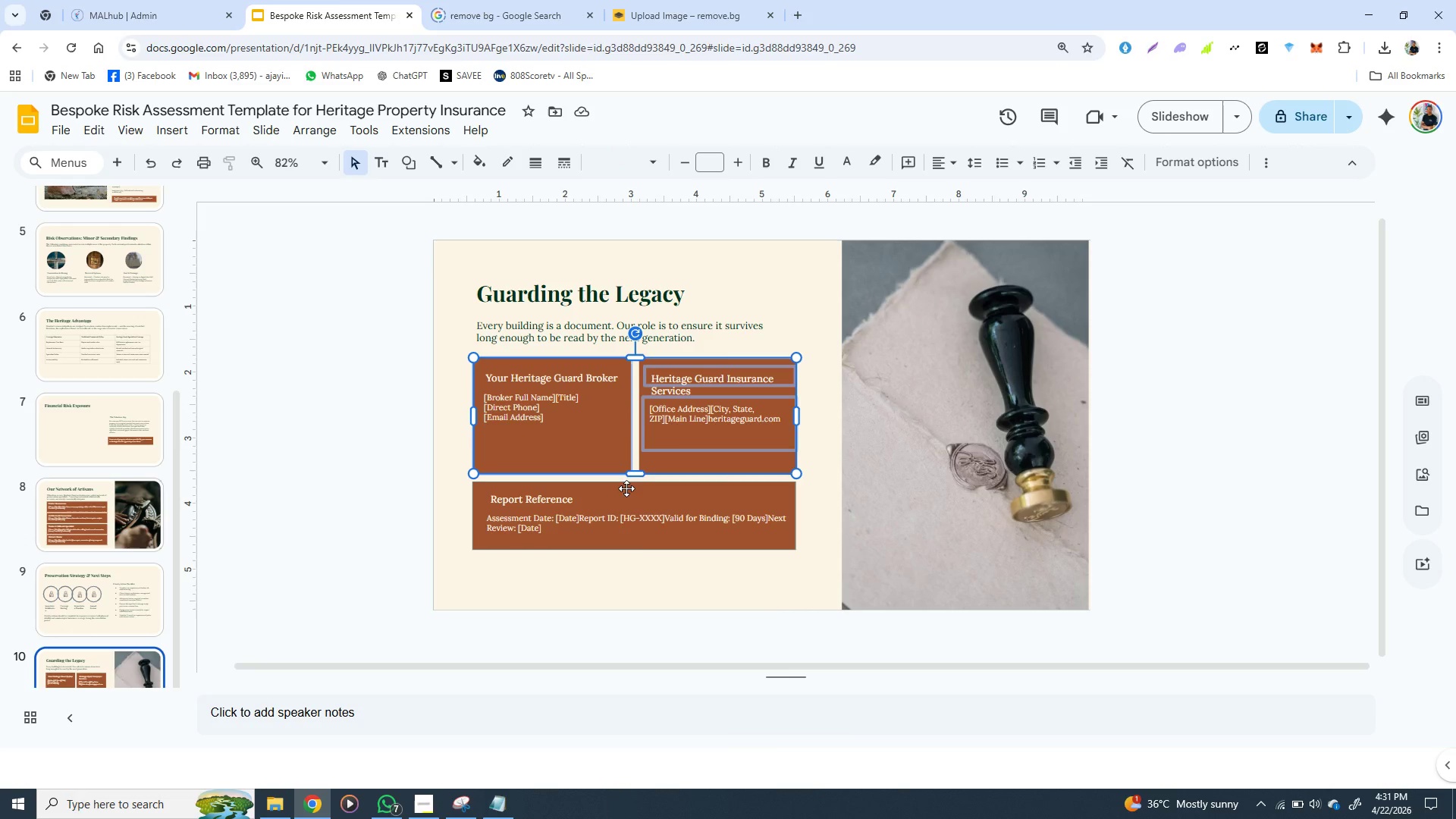 
hold_key(key=ShiftLeft, duration=1.5)
left_click([626, 488])
 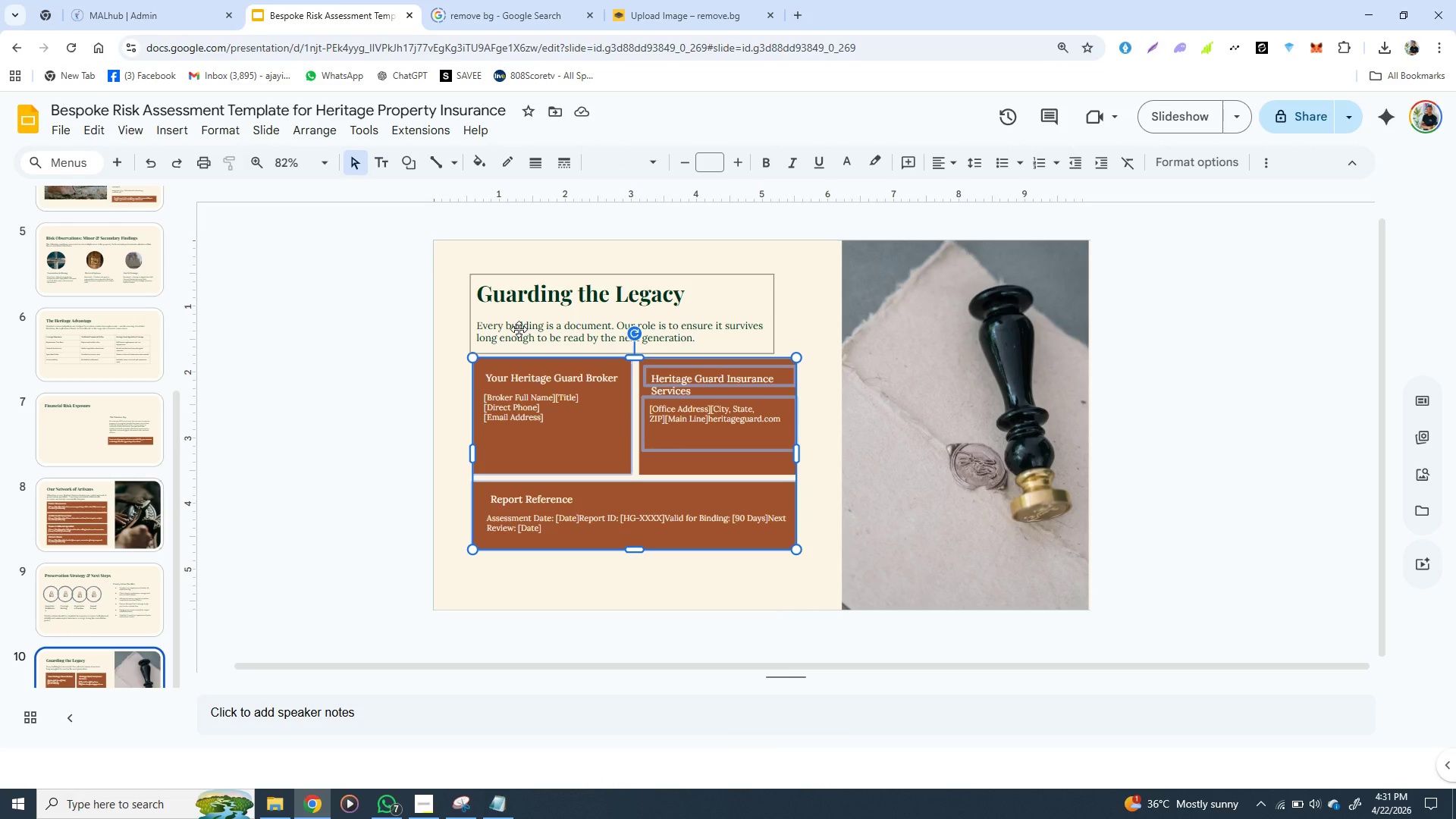 
hold_key(key=ShiftLeft, duration=1.5)
left_click([516, 329])
 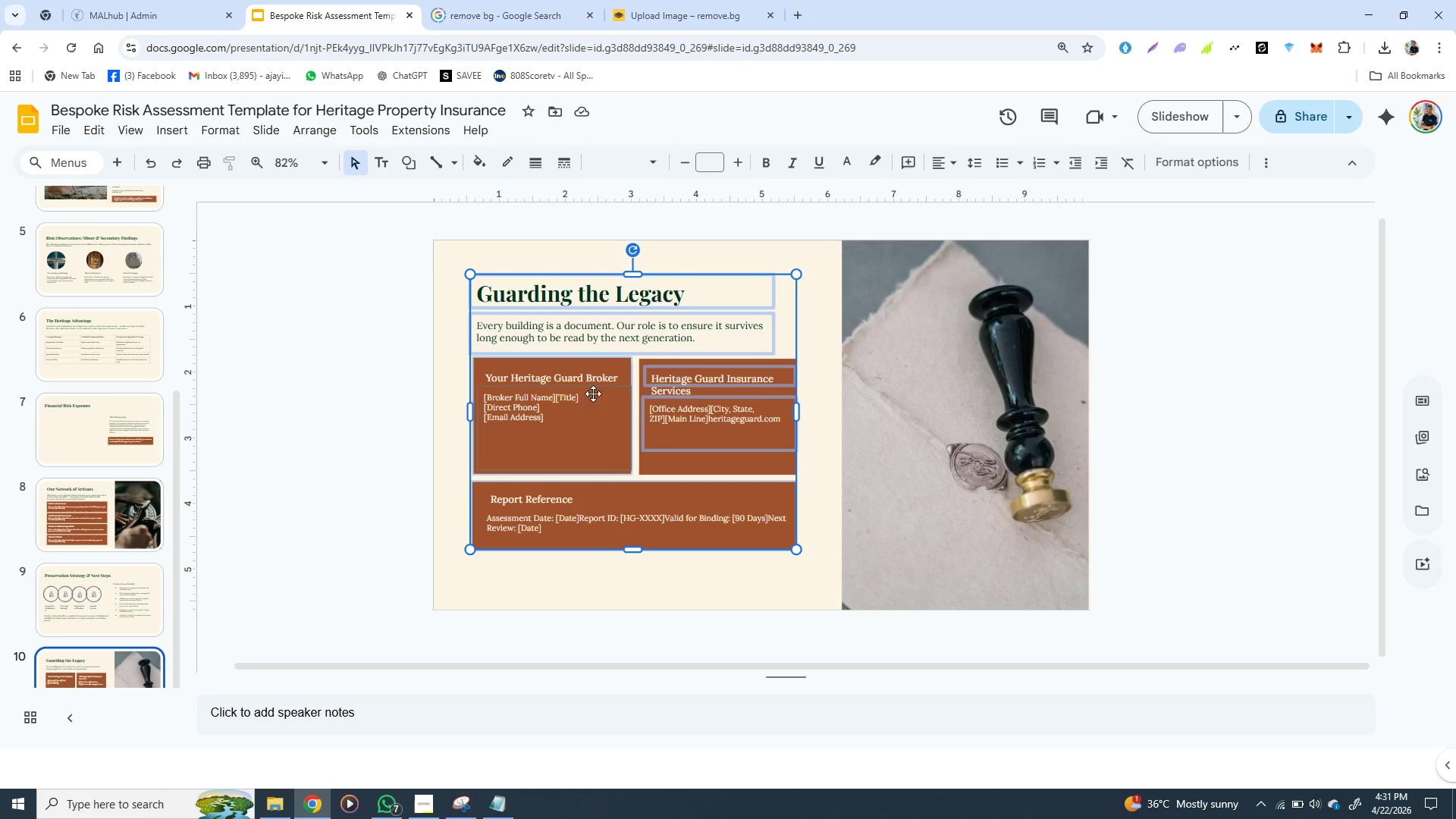 
key(Shift+ShiftLeft)
 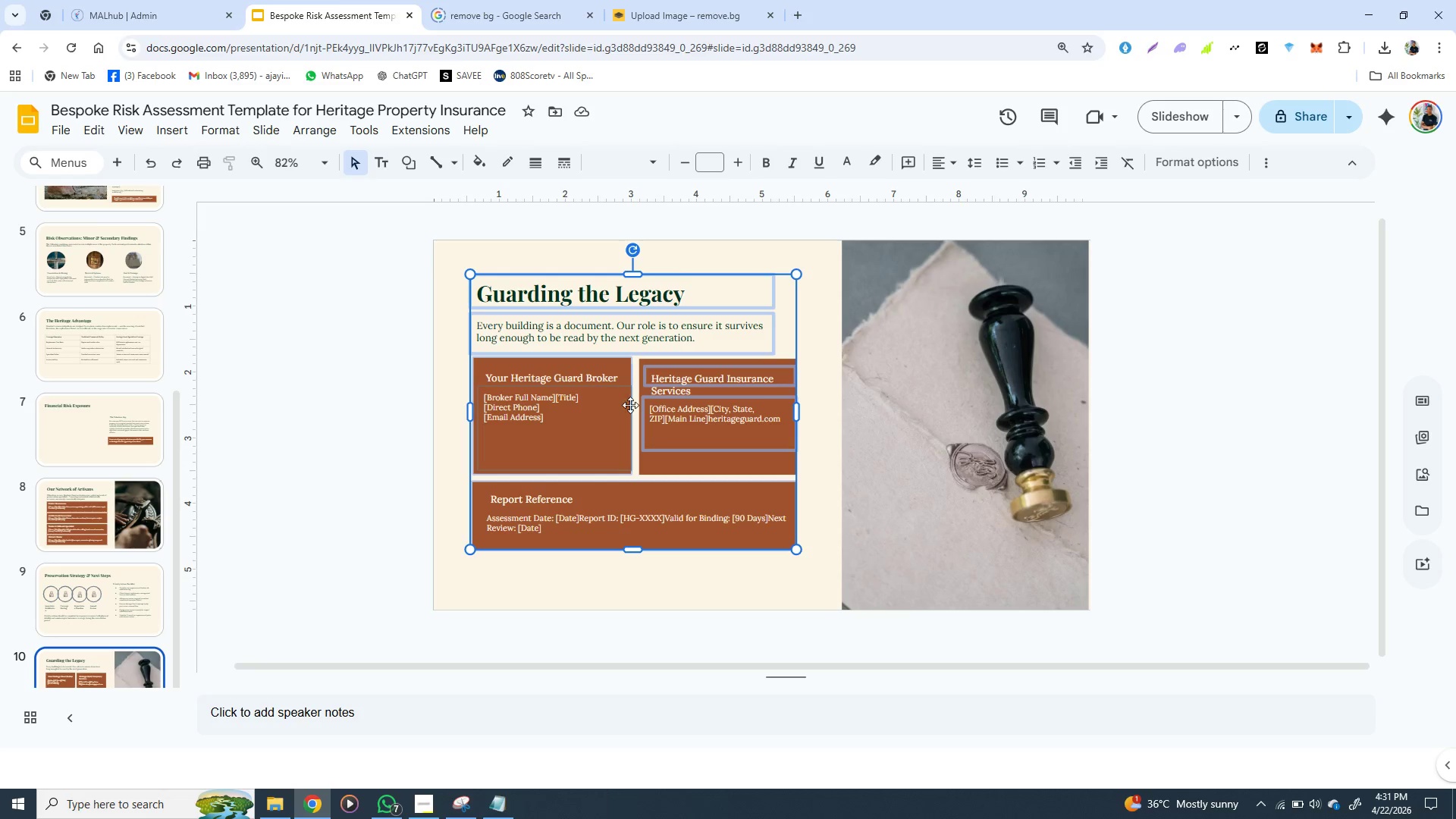 
key(Shift+ShiftLeft)
 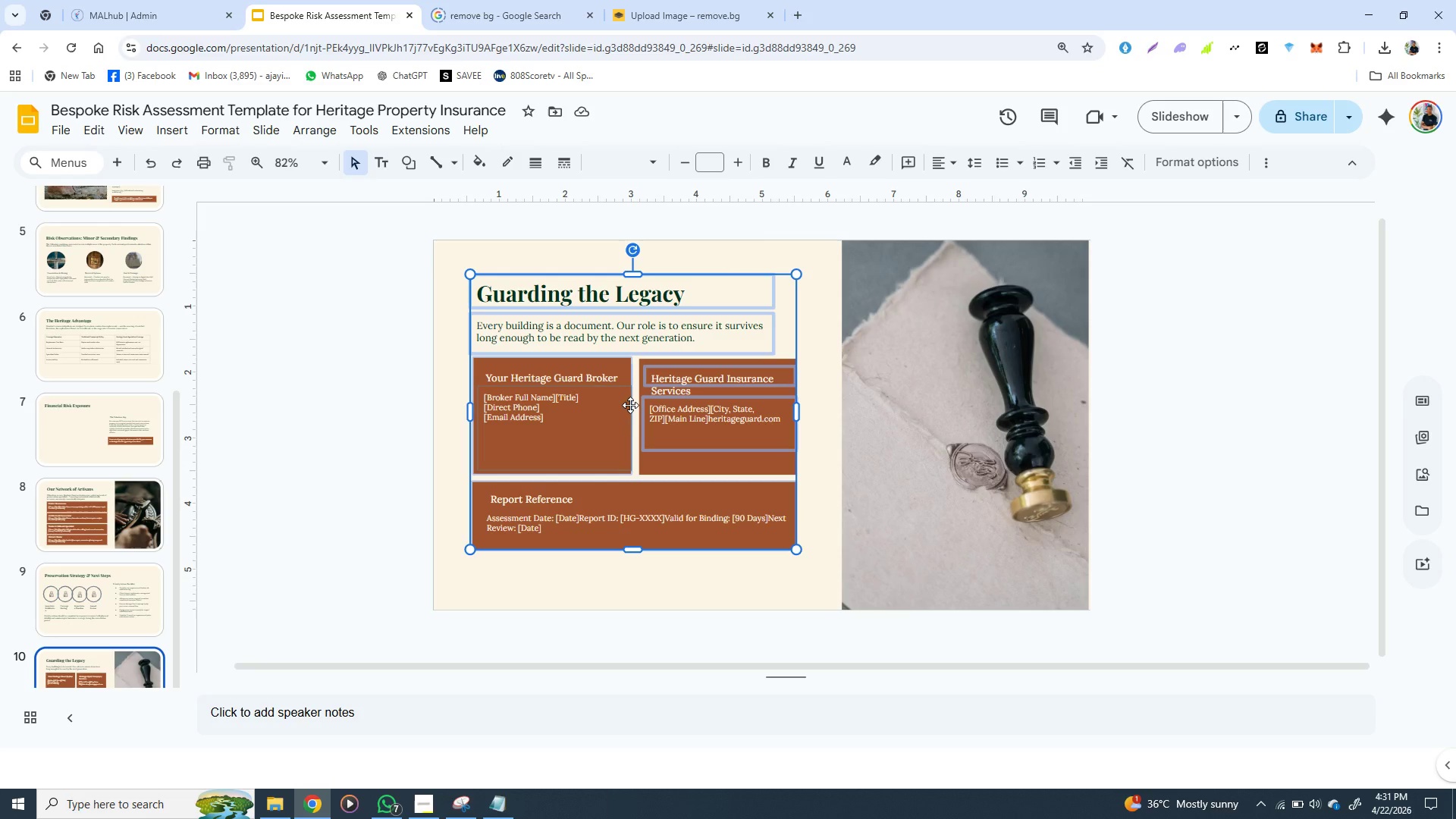 
key(Shift+ShiftLeft)
 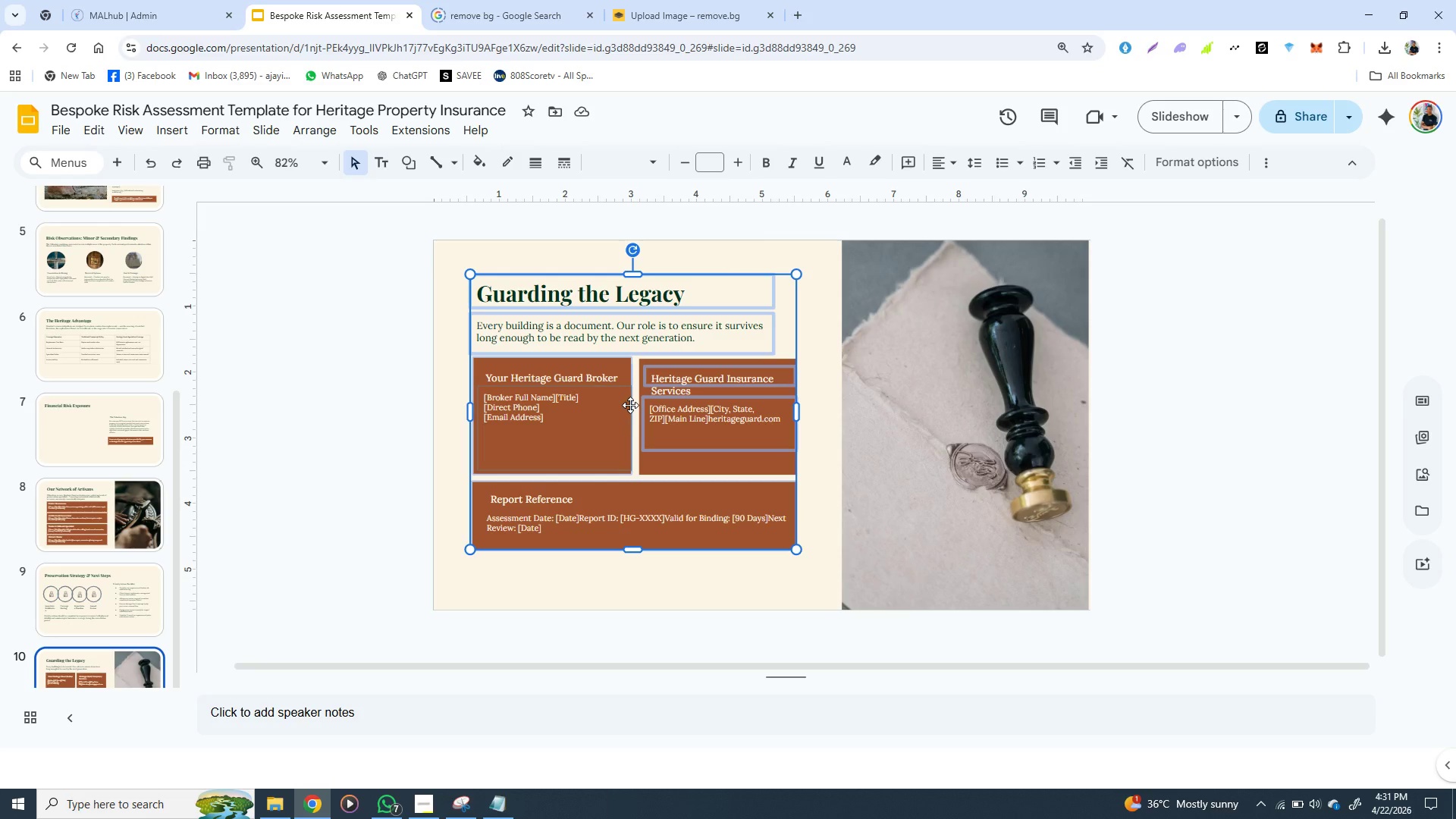 
key(Shift+ShiftLeft)
 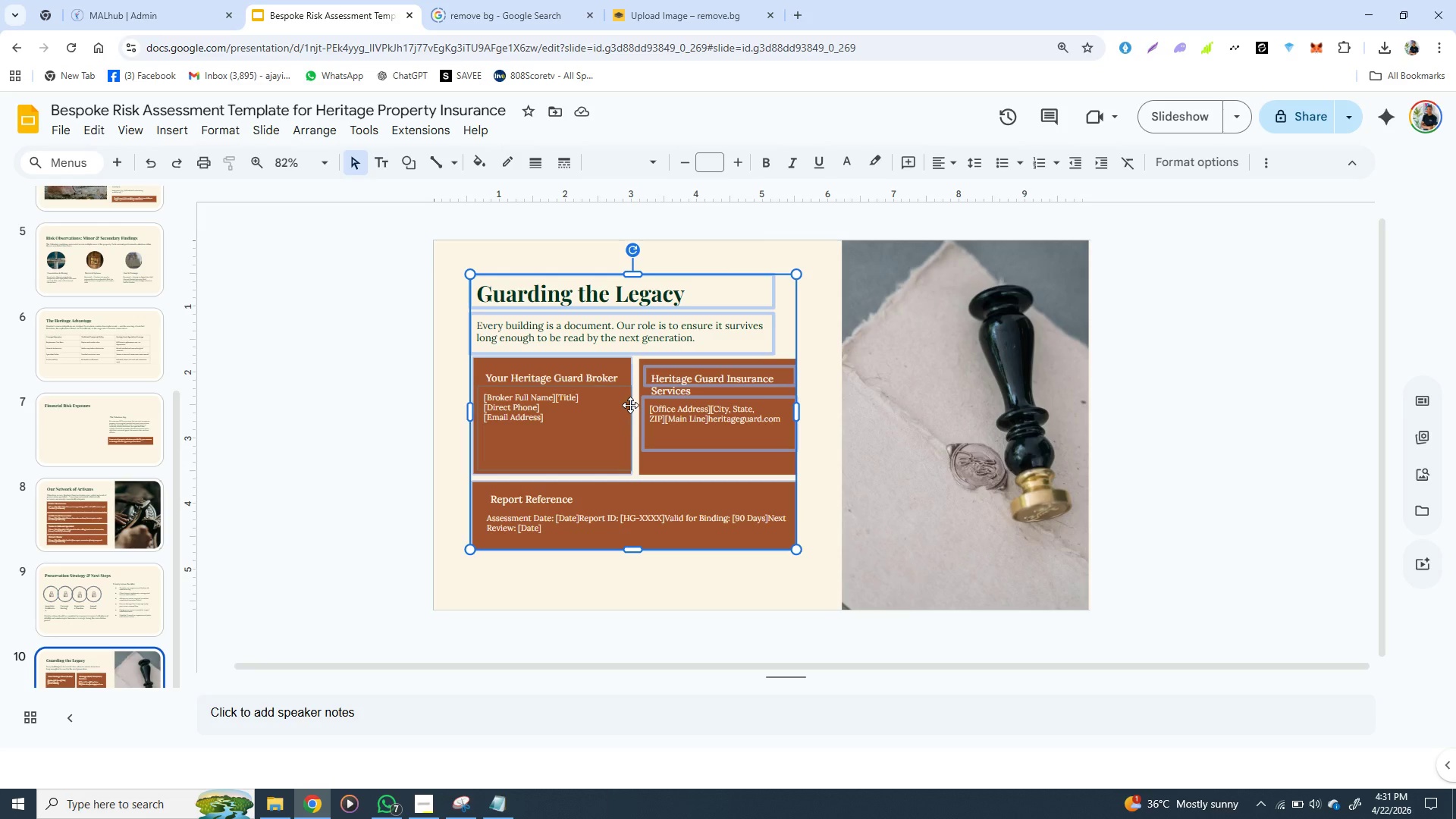 
key(Shift+ShiftLeft)
 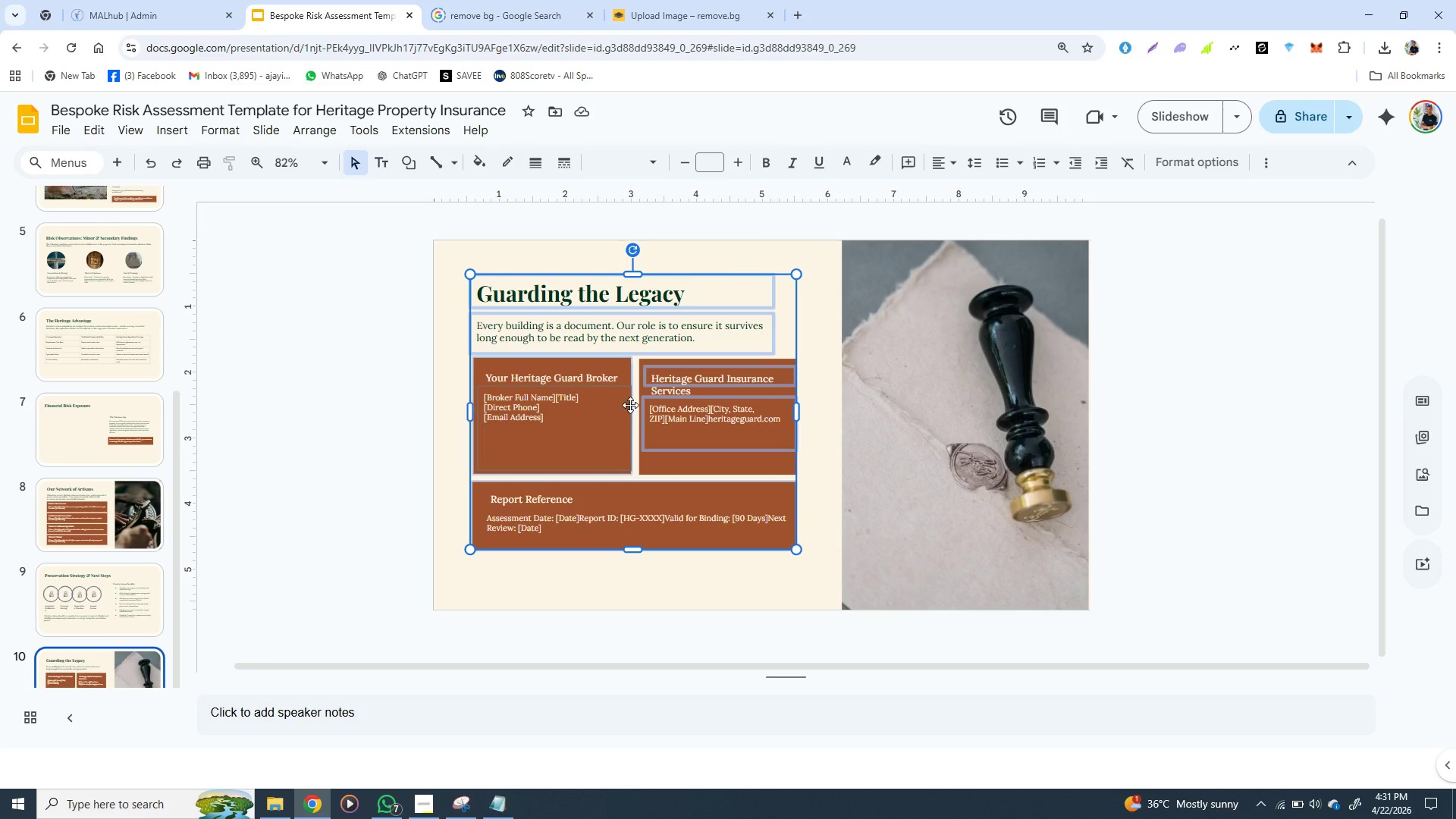 
key(Shift+ShiftLeft)
 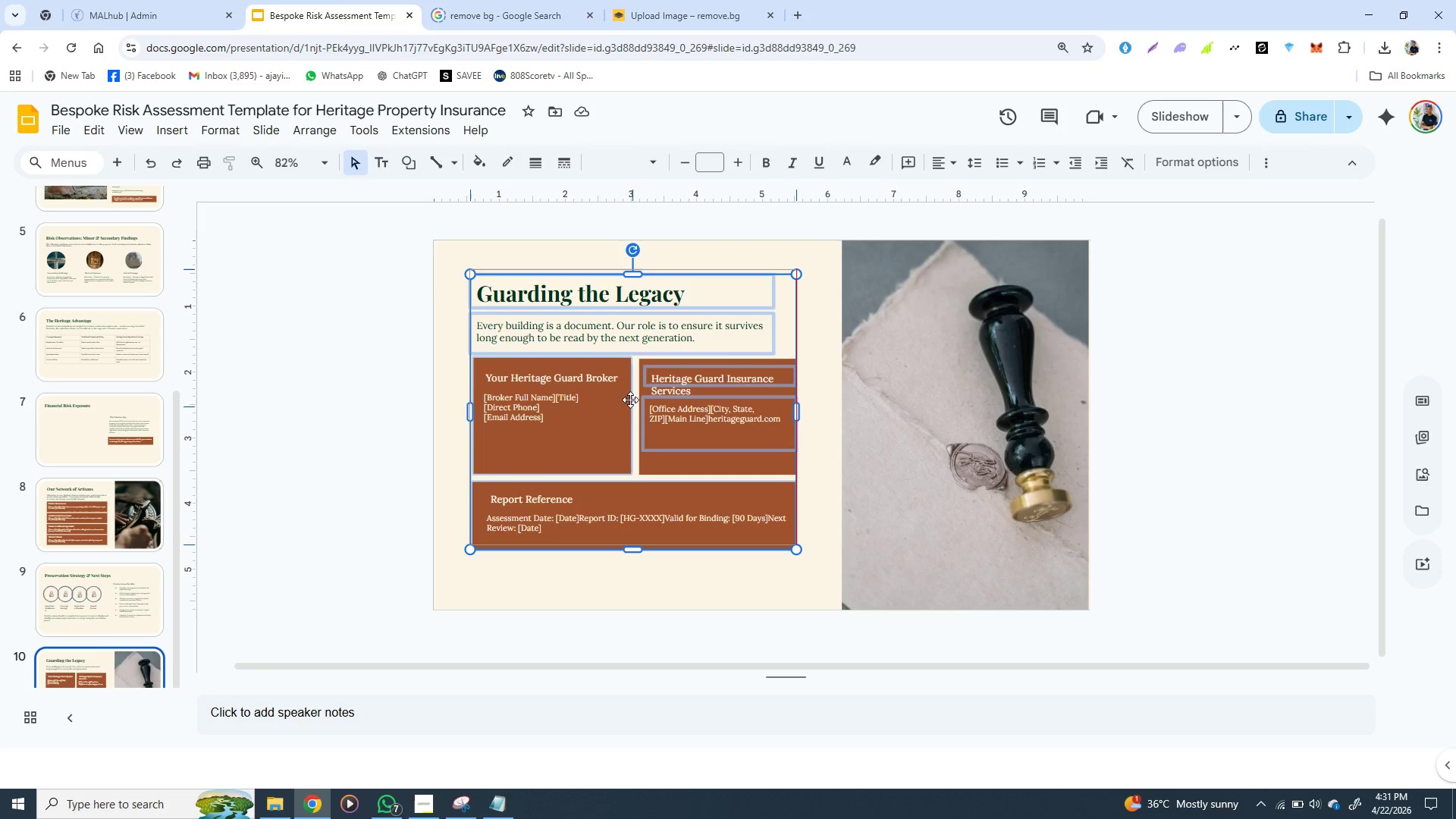 
left_click_drag(start_coordinate=[630, 405], to_coordinate=[632, 410])
 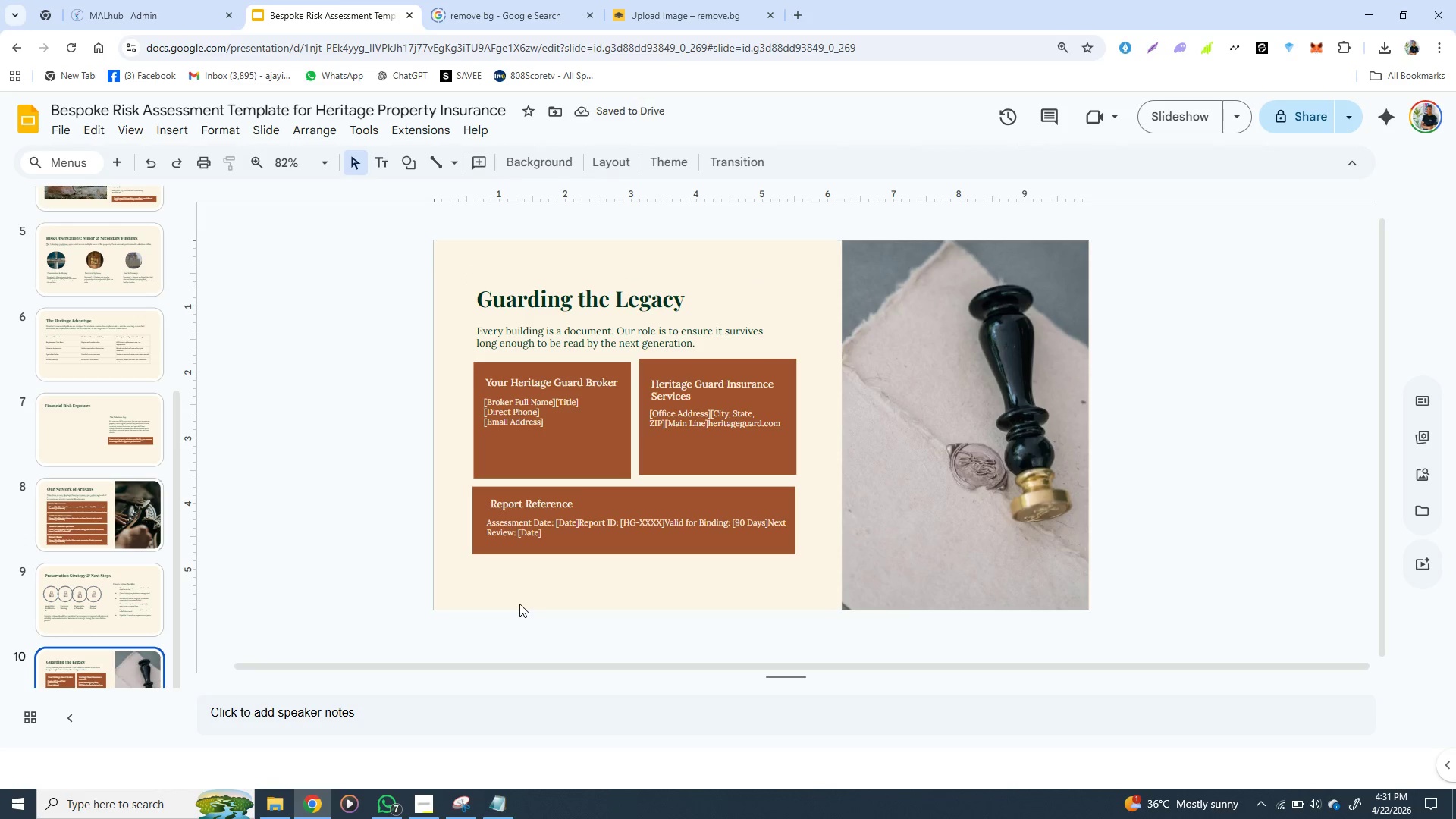 
left_click([519, 604])
 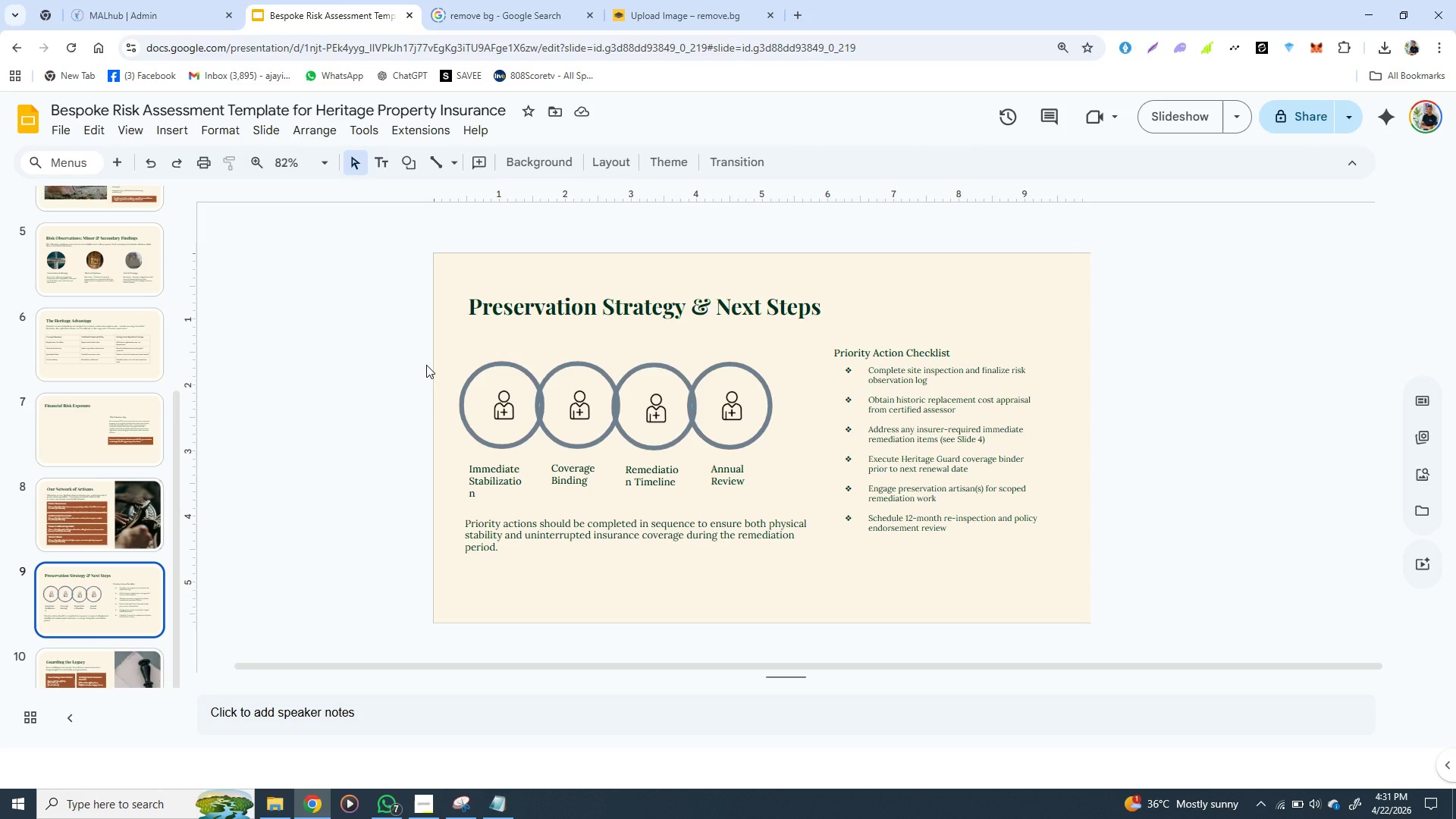 
wait(9.3)
 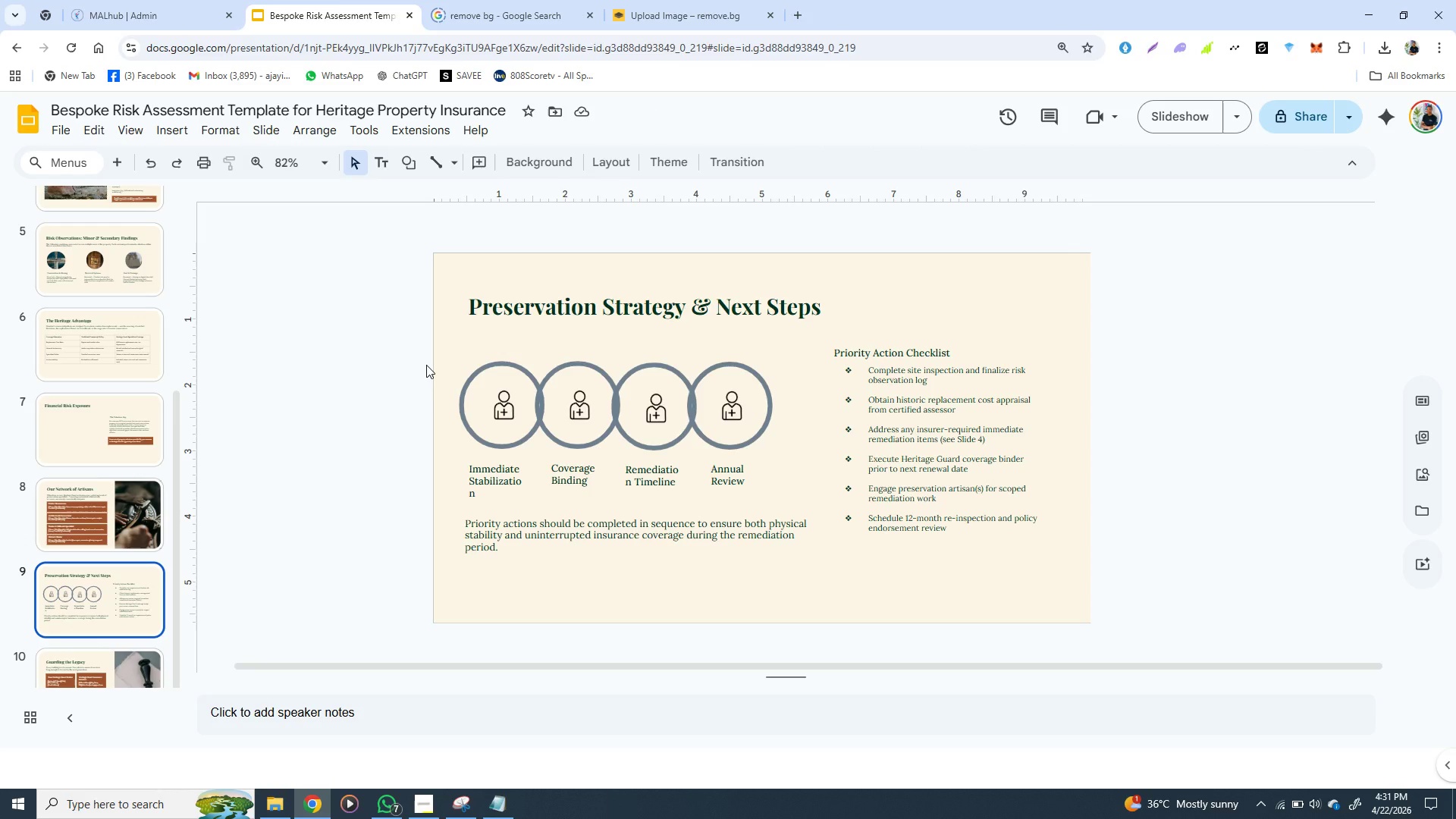 
left_click([69, 425])
 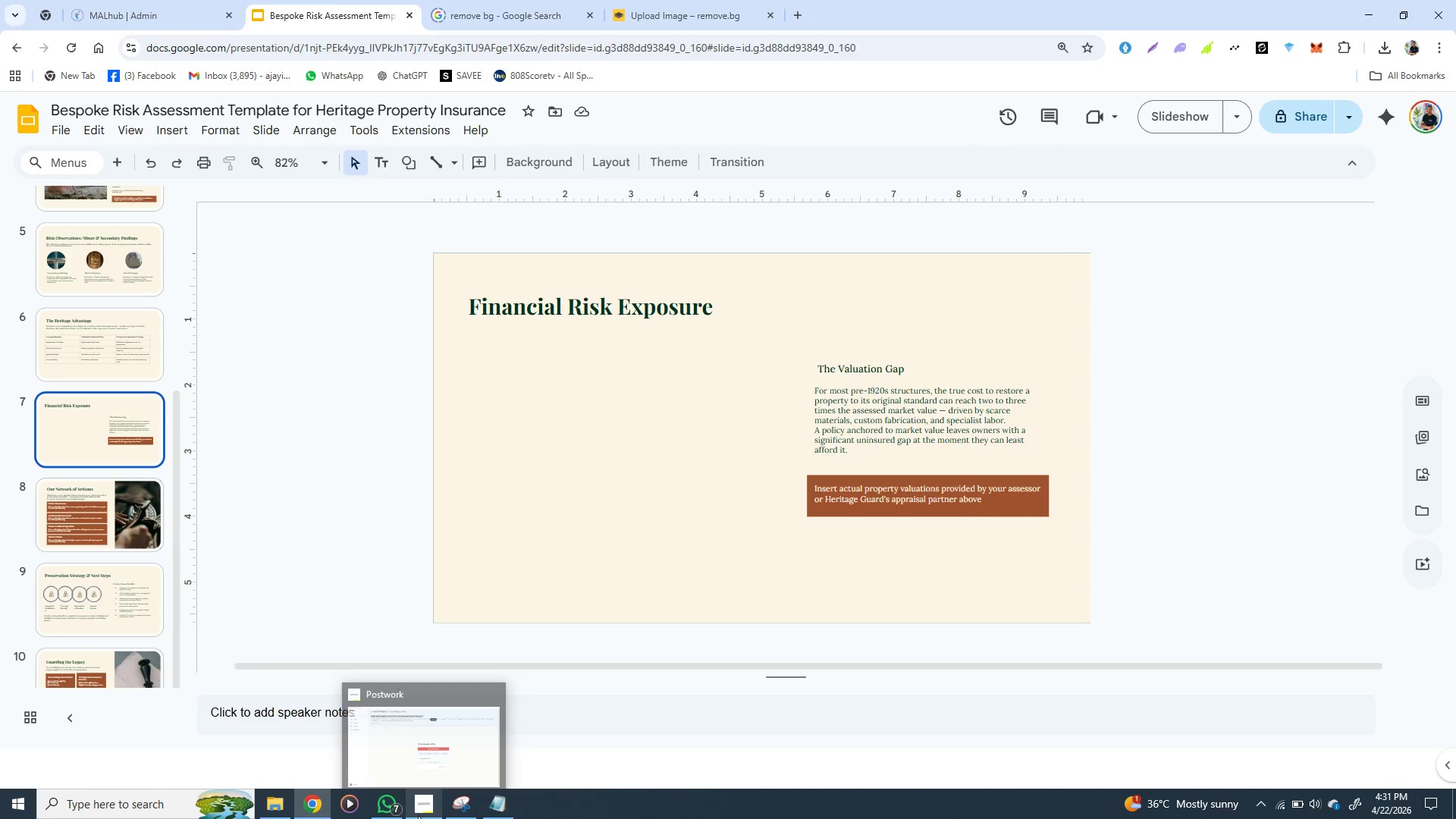 
wait(6.98)
 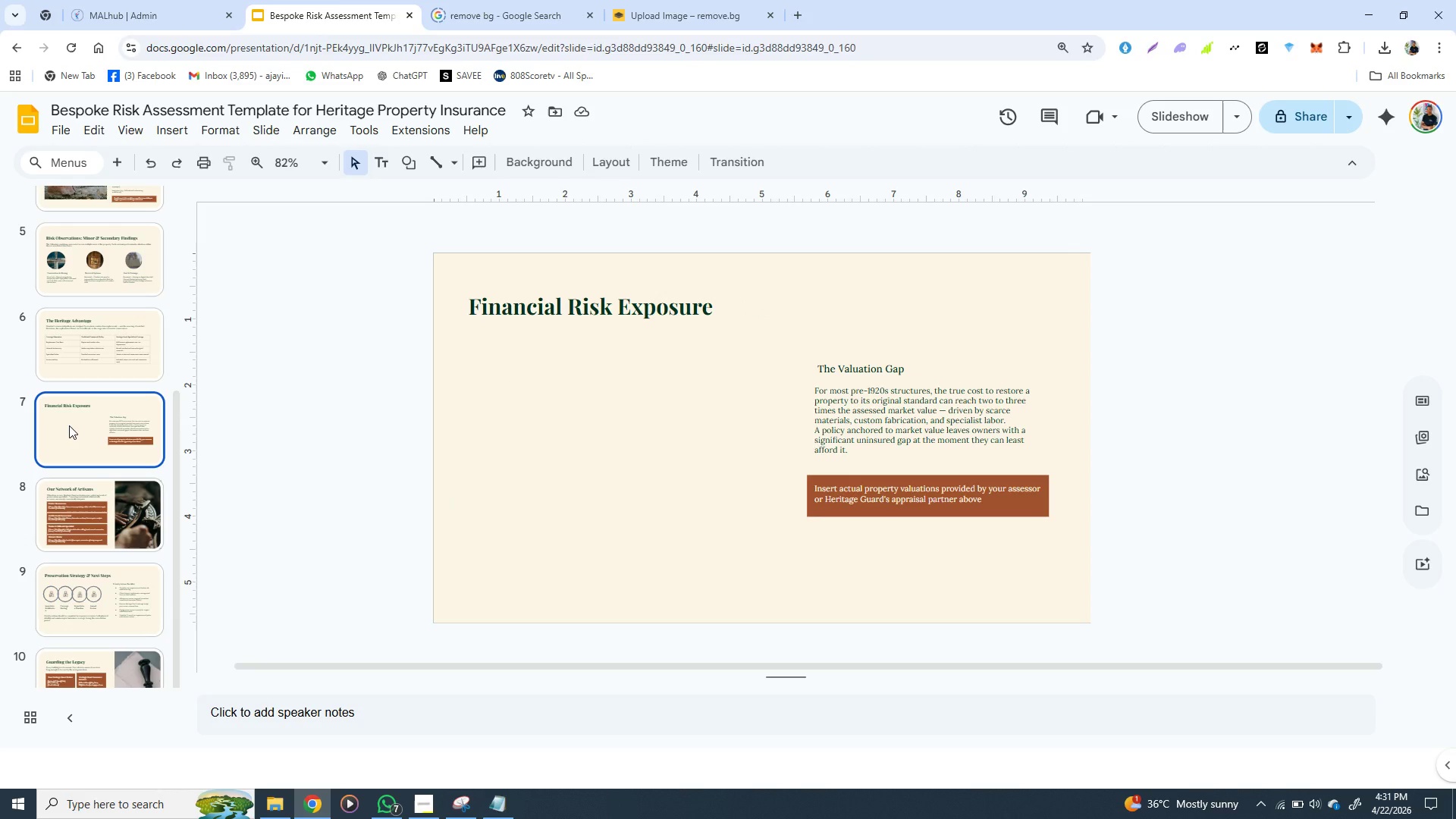 
left_click([419, 792])